 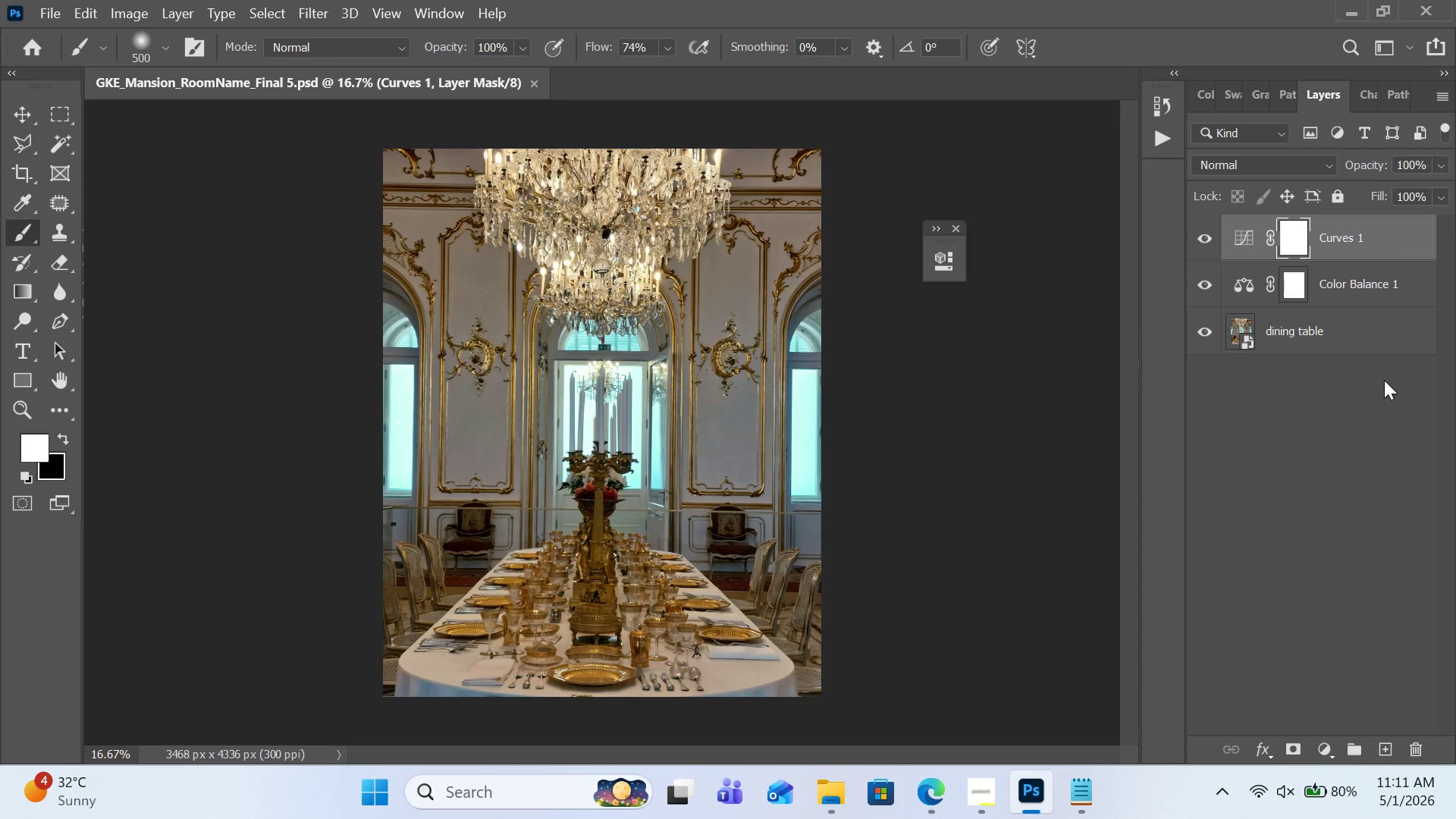 
double_click([1365, 280])
 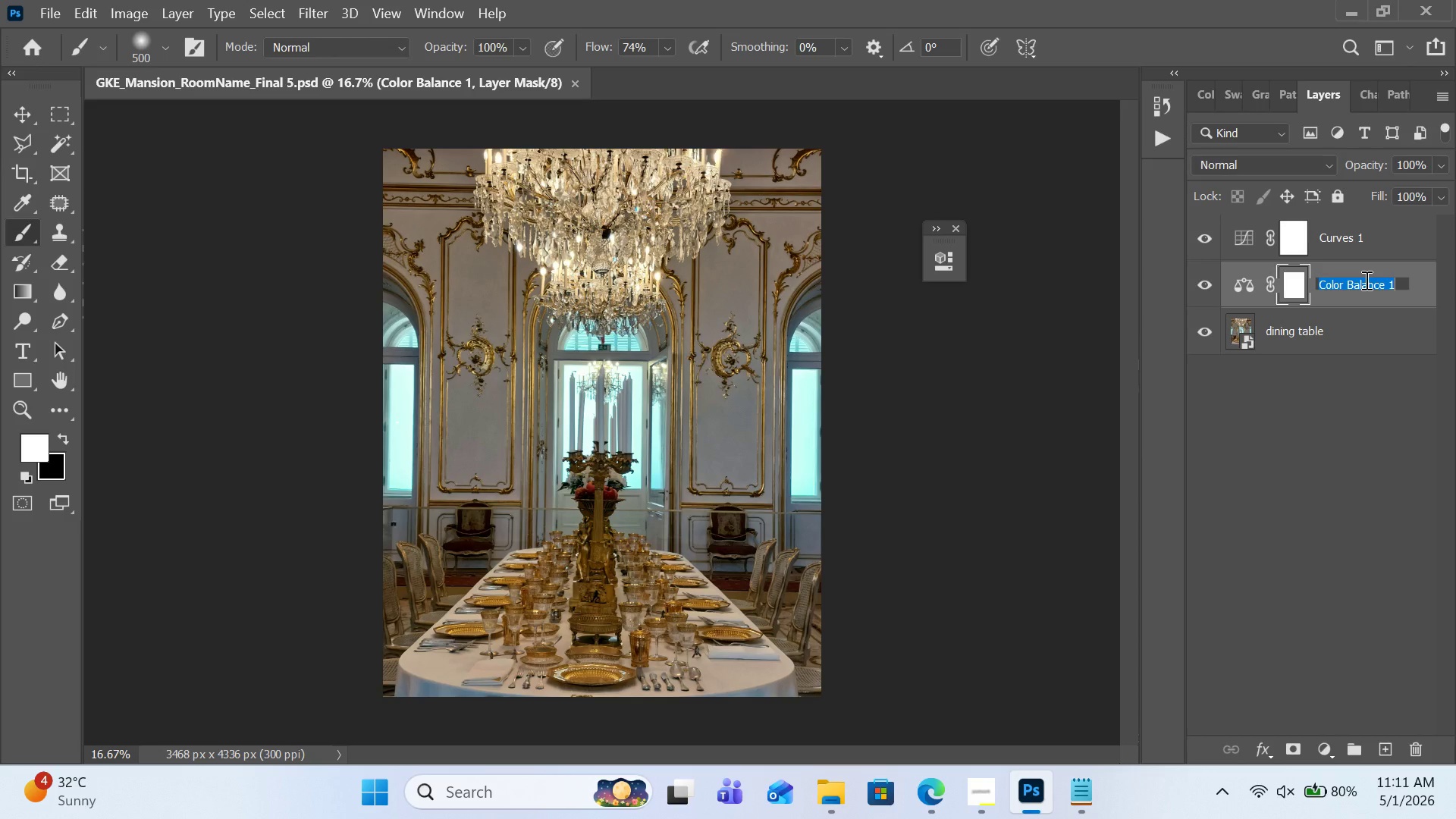 
type(white blac)
key(Backspace)
key(Backspace)
key(Backspace)
type(alance fix)
 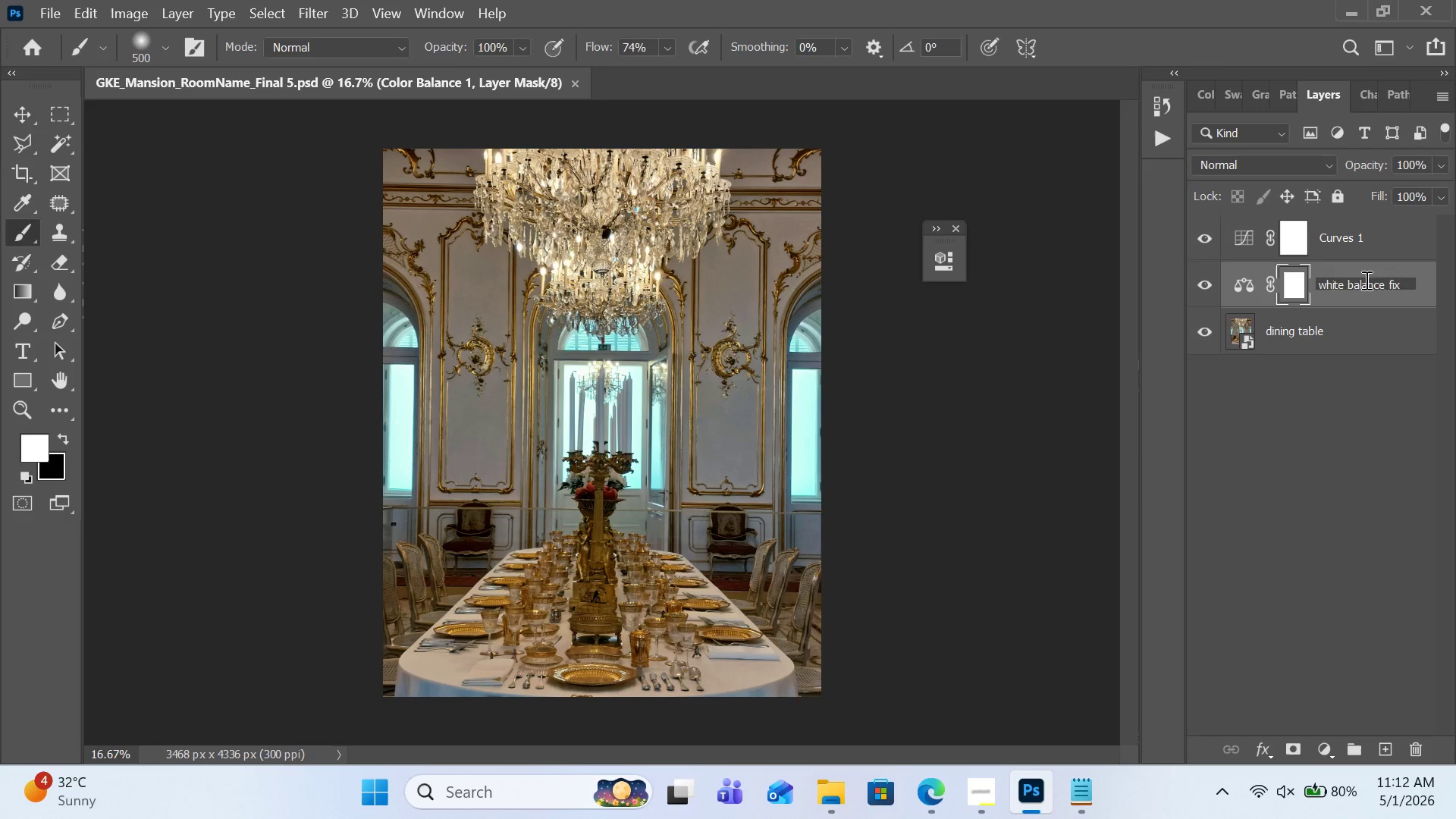 
key(Enter)
 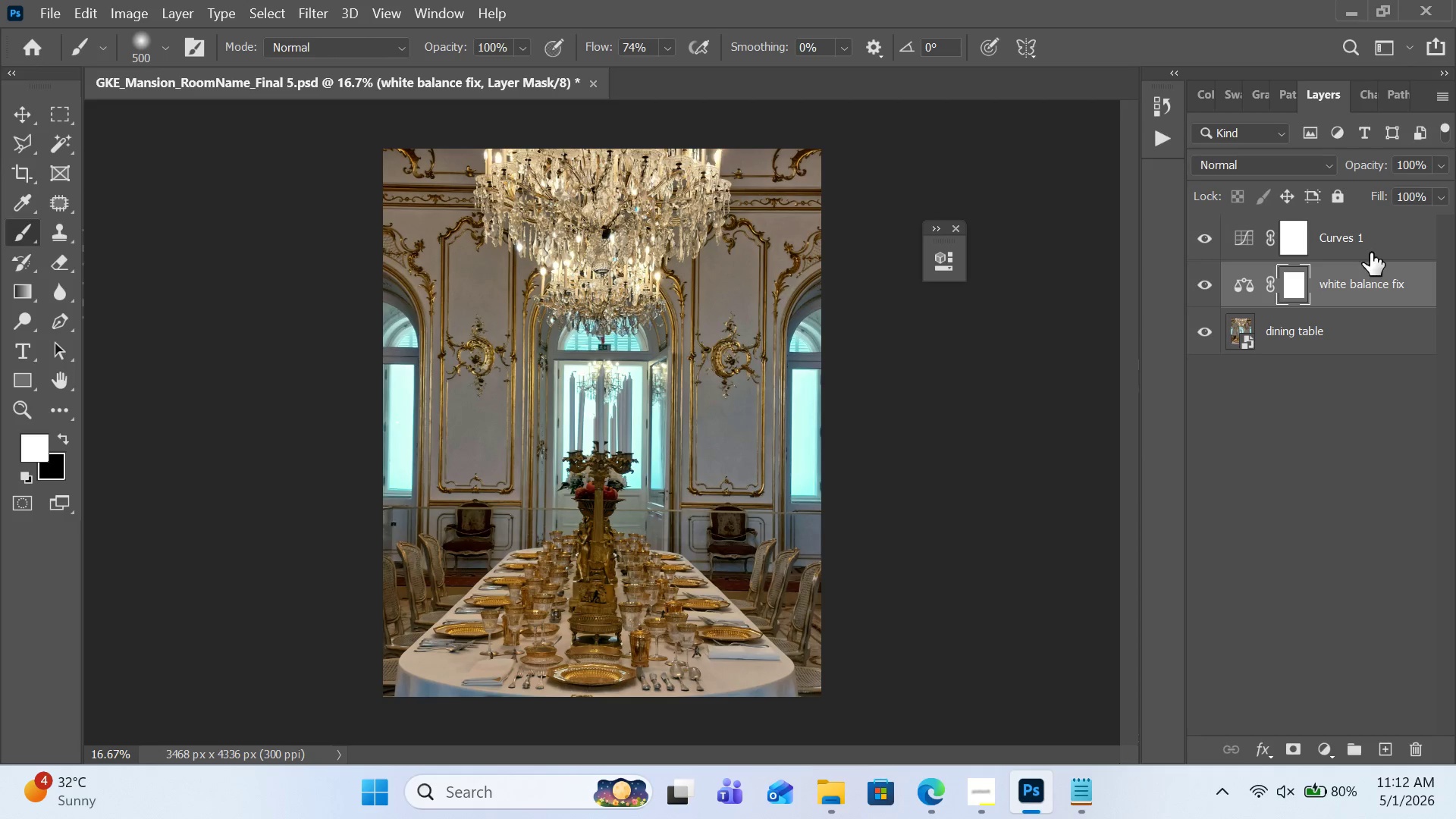 
double_click([1351, 237])
 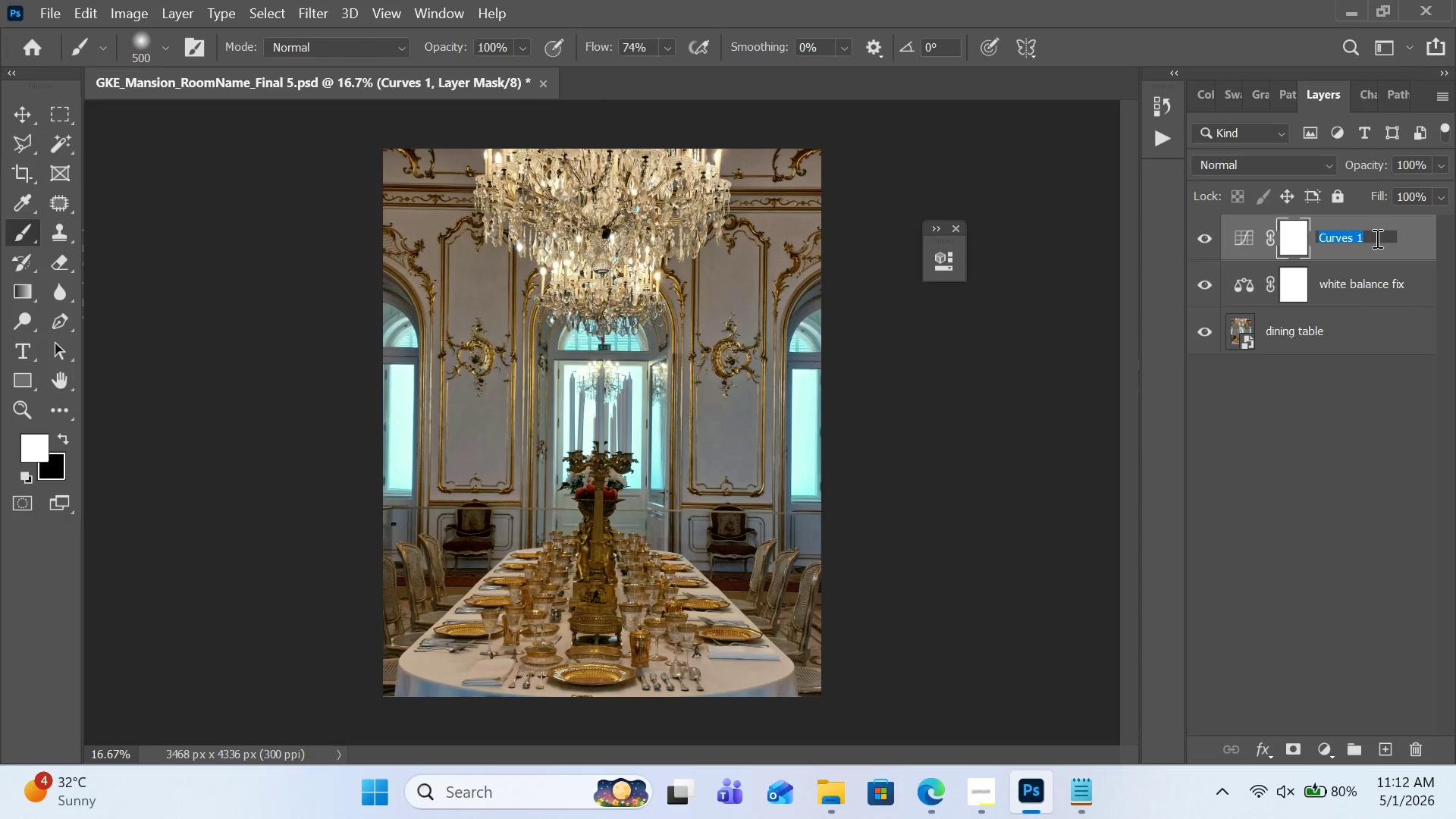 
left_click([1376, 238])
 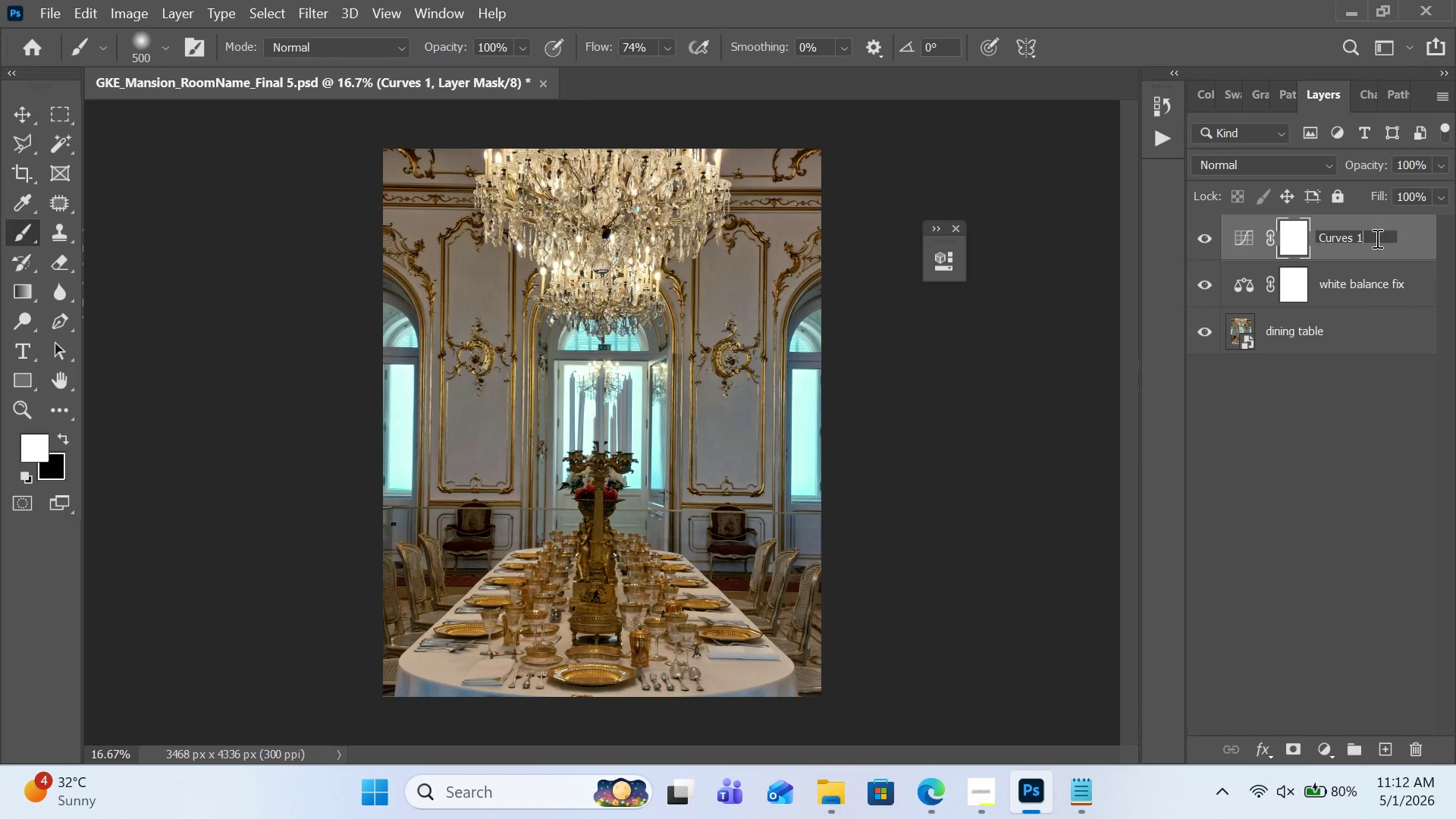 
key(Backspace)
key(Backspace)
key(Backspace)
key(Backspace)
key(Backspace)
key(Backspace)
key(Backspace)
key(Backspace)
type(lights a)
key(Backspace)
type(da)
key(Backspace)
key(Backspace)
type(adjustment)
 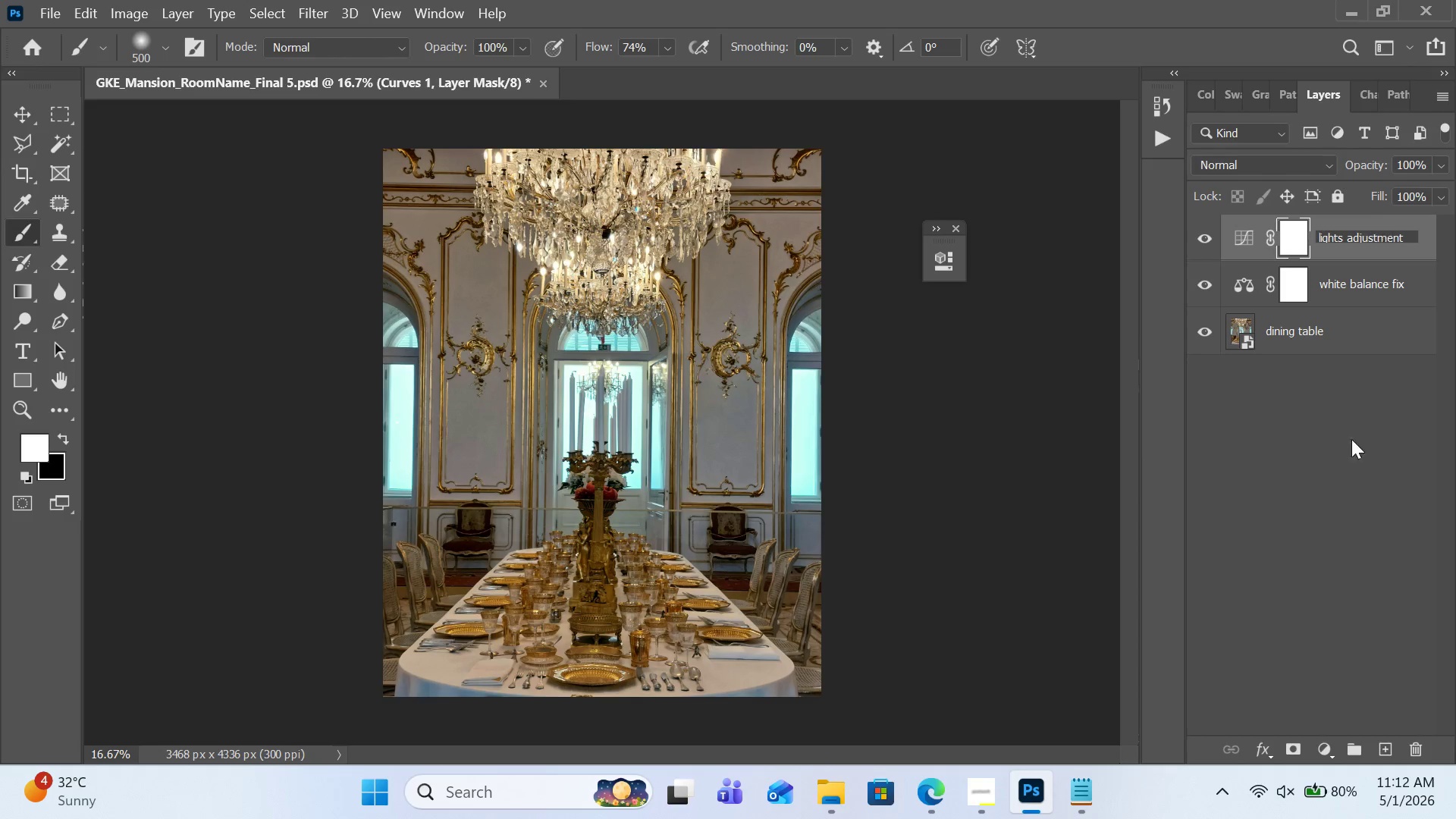 
left_click([1351, 482])
 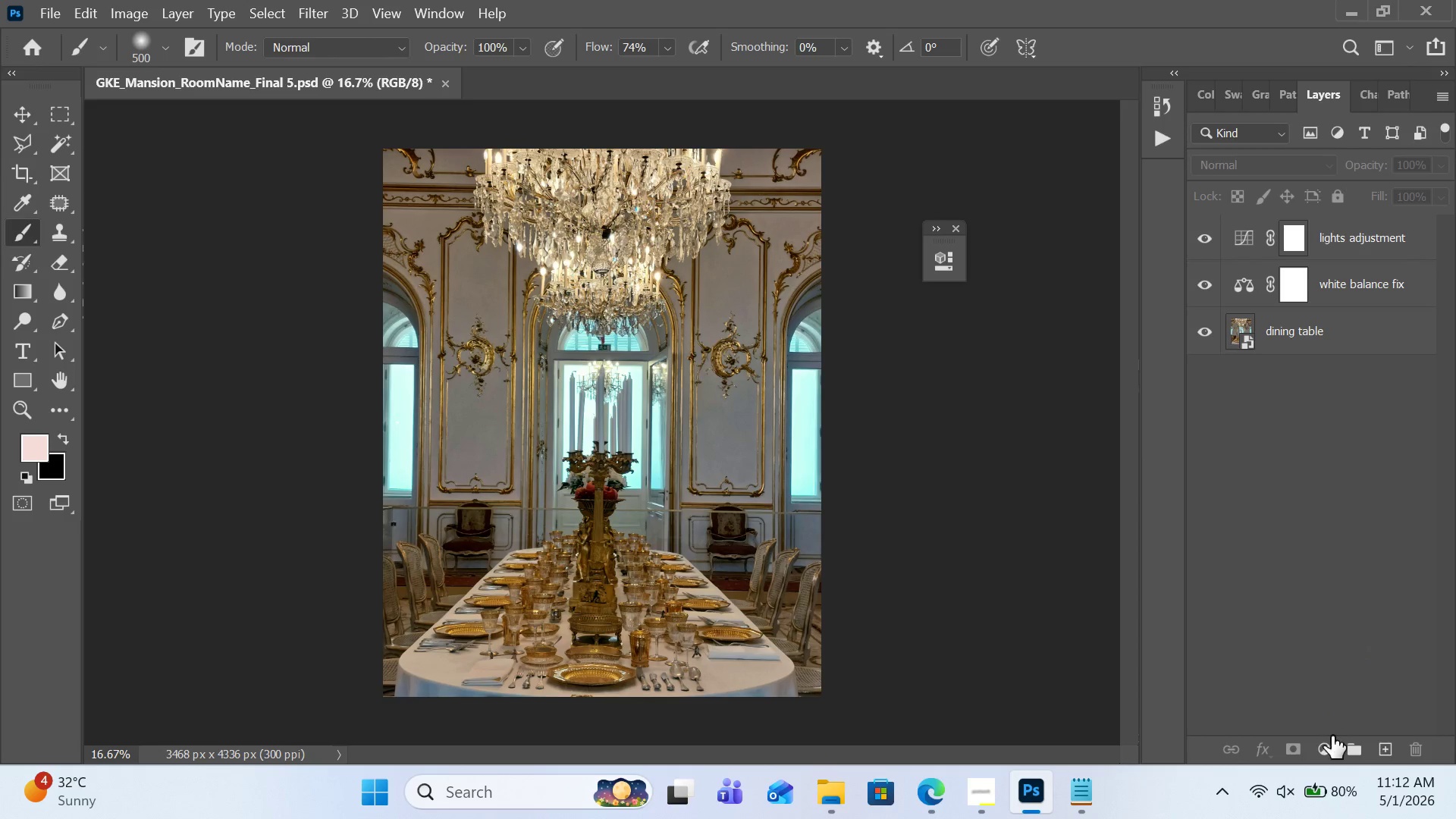 
left_click([1326, 742])
 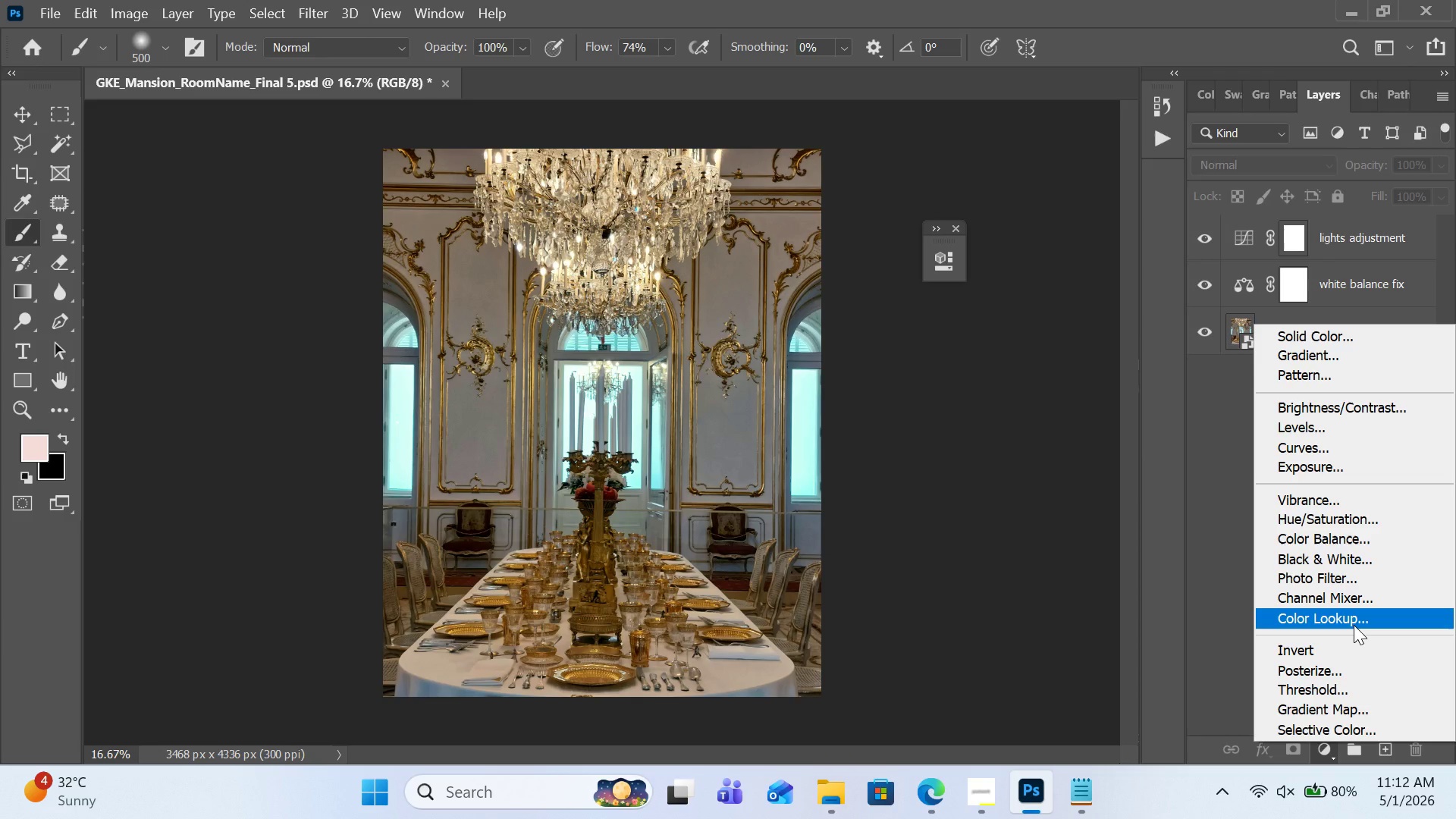 
wait(12.12)
 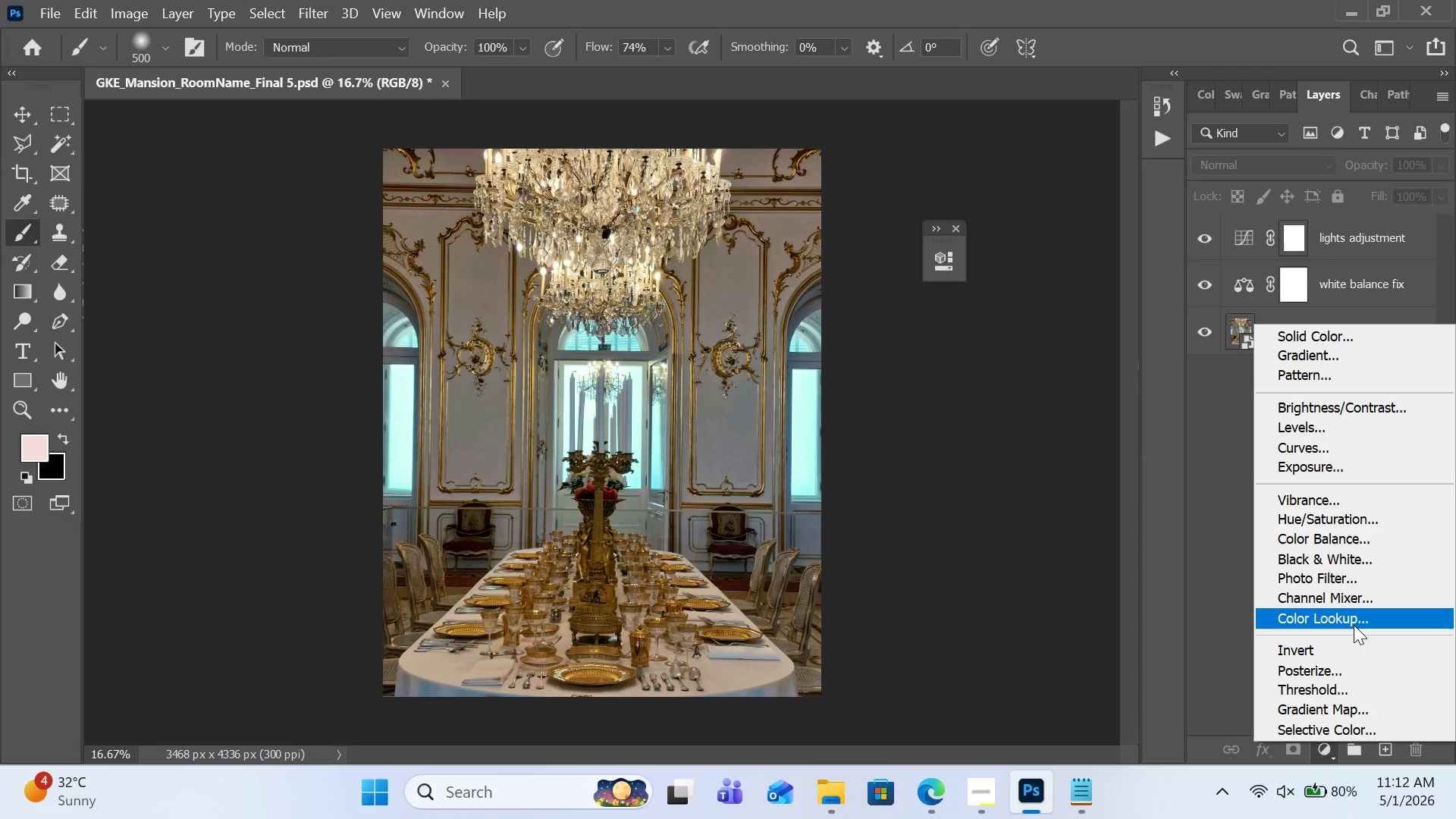 
left_click([1338, 580])
 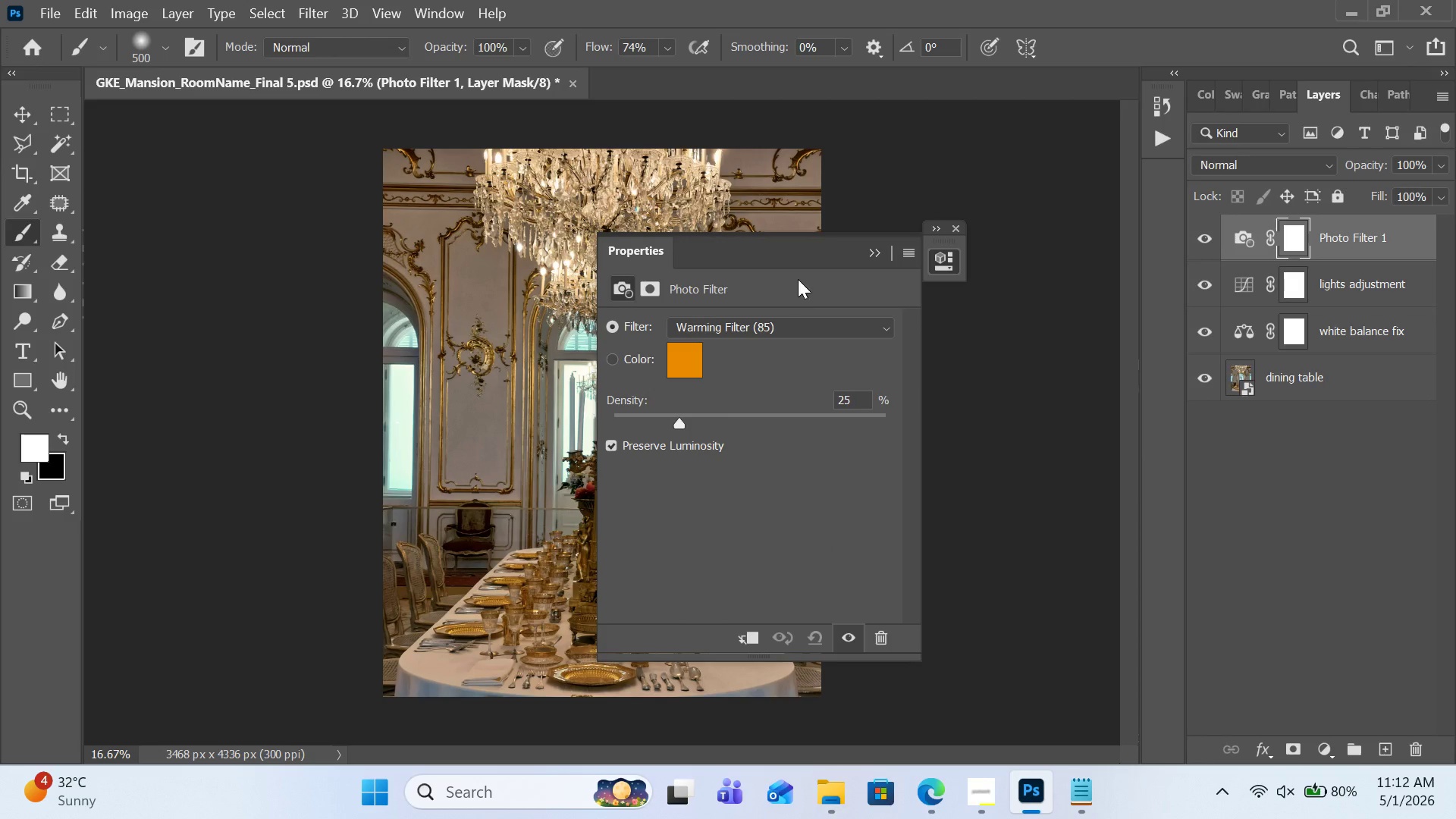 
left_click_drag(start_coordinate=[817, 262], to_coordinate=[1148, 293])
 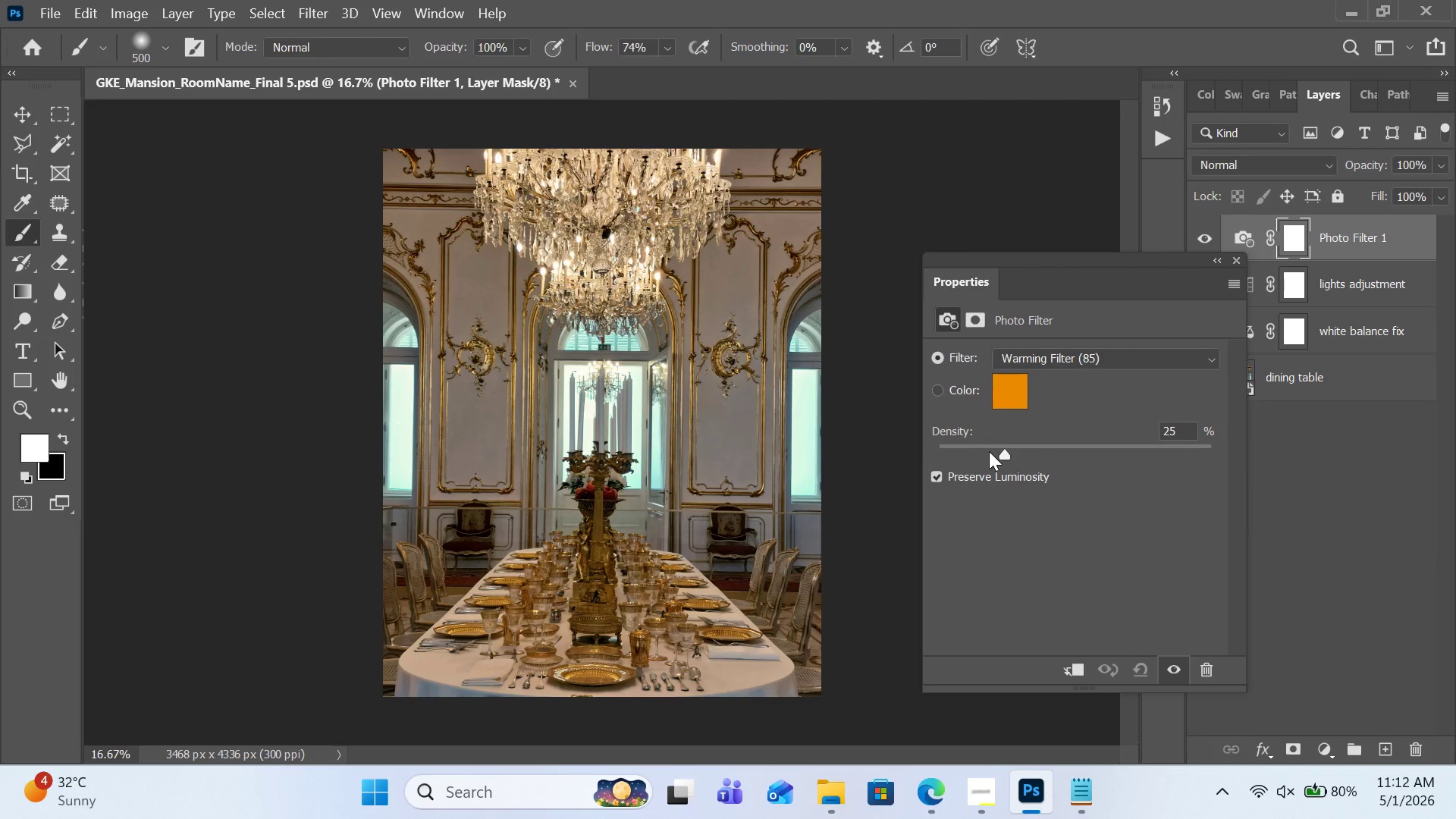 
left_click([984, 450])
 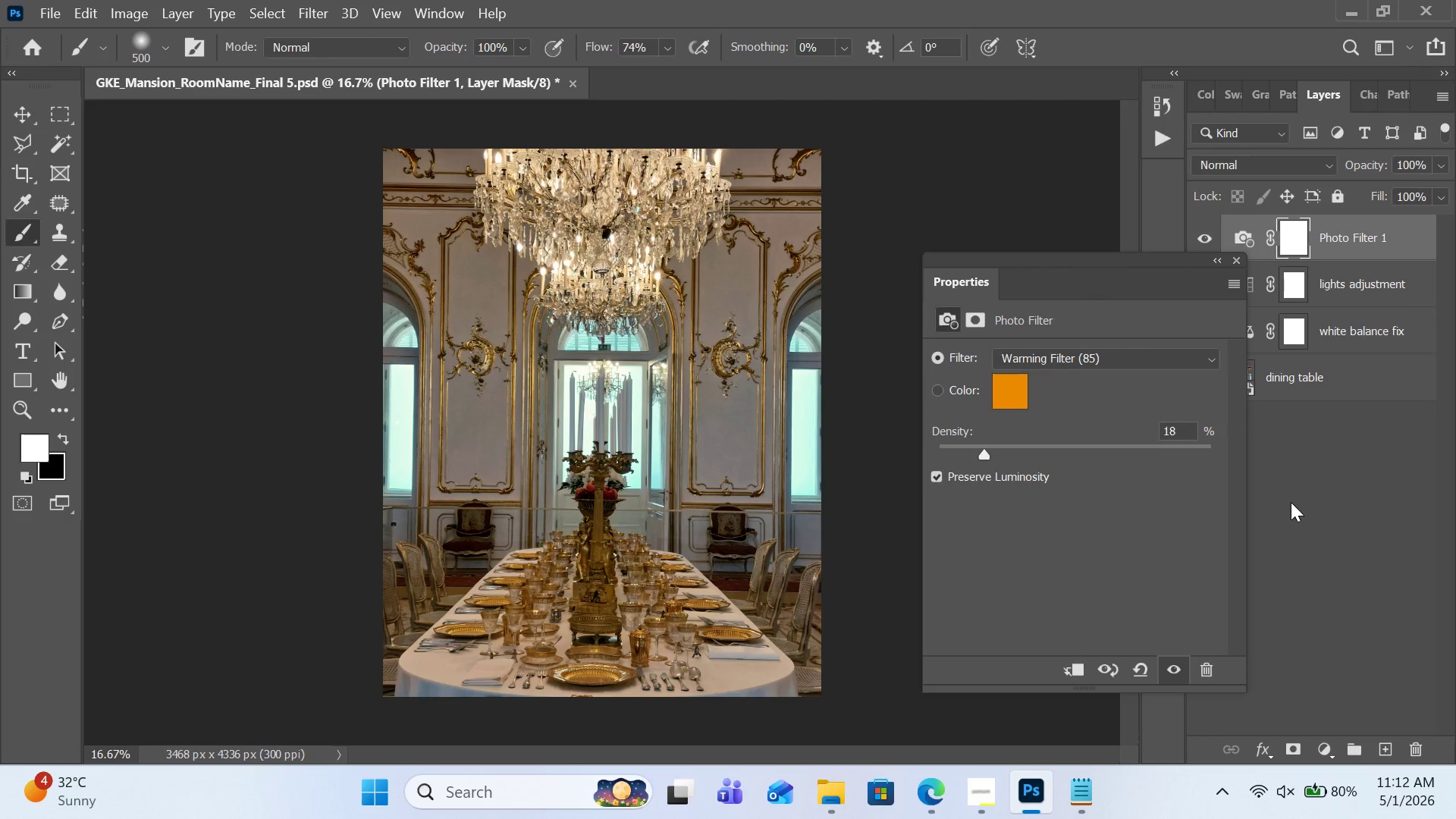 
left_click([1291, 502])
 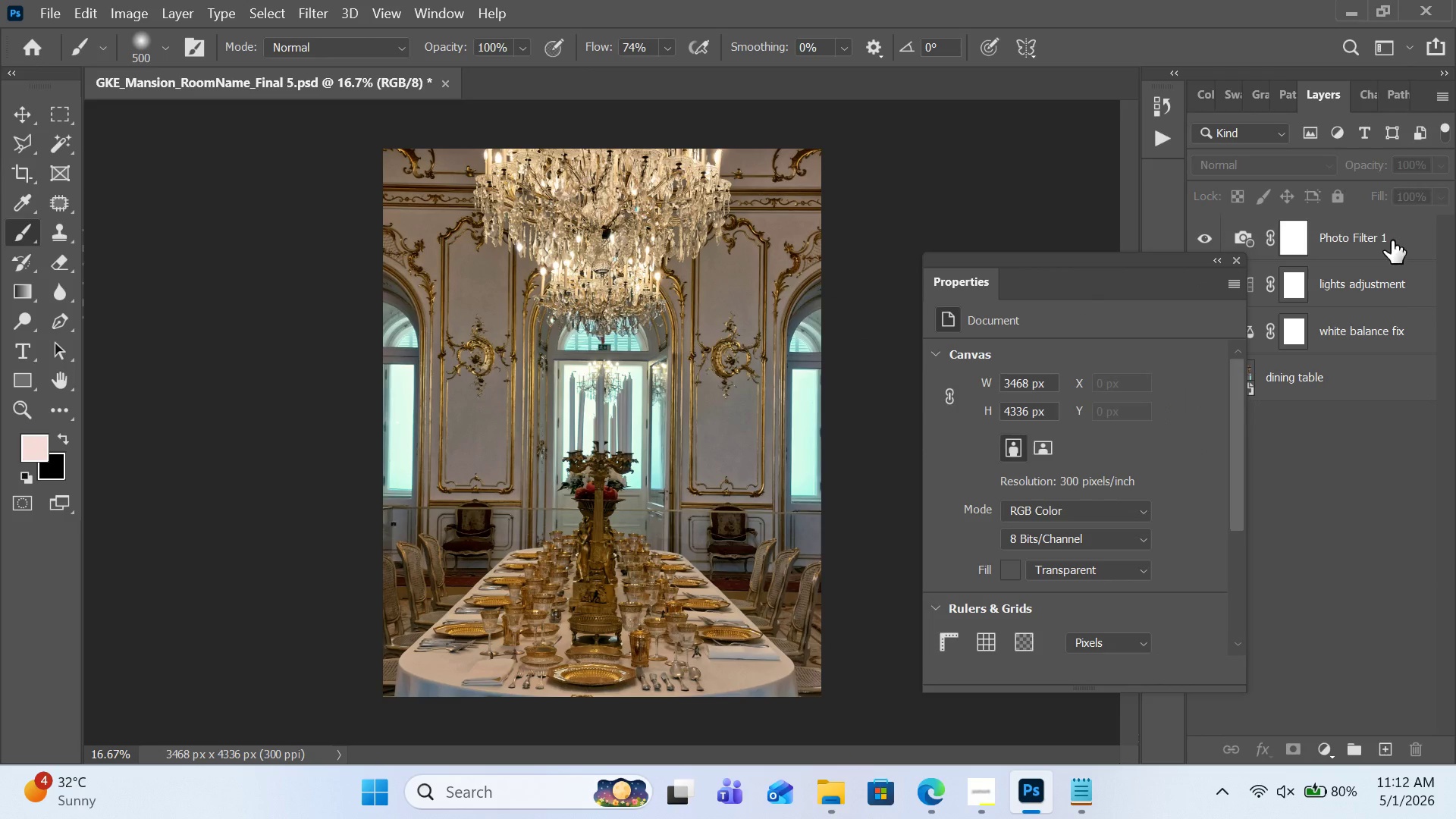 
left_click([1392, 240])
 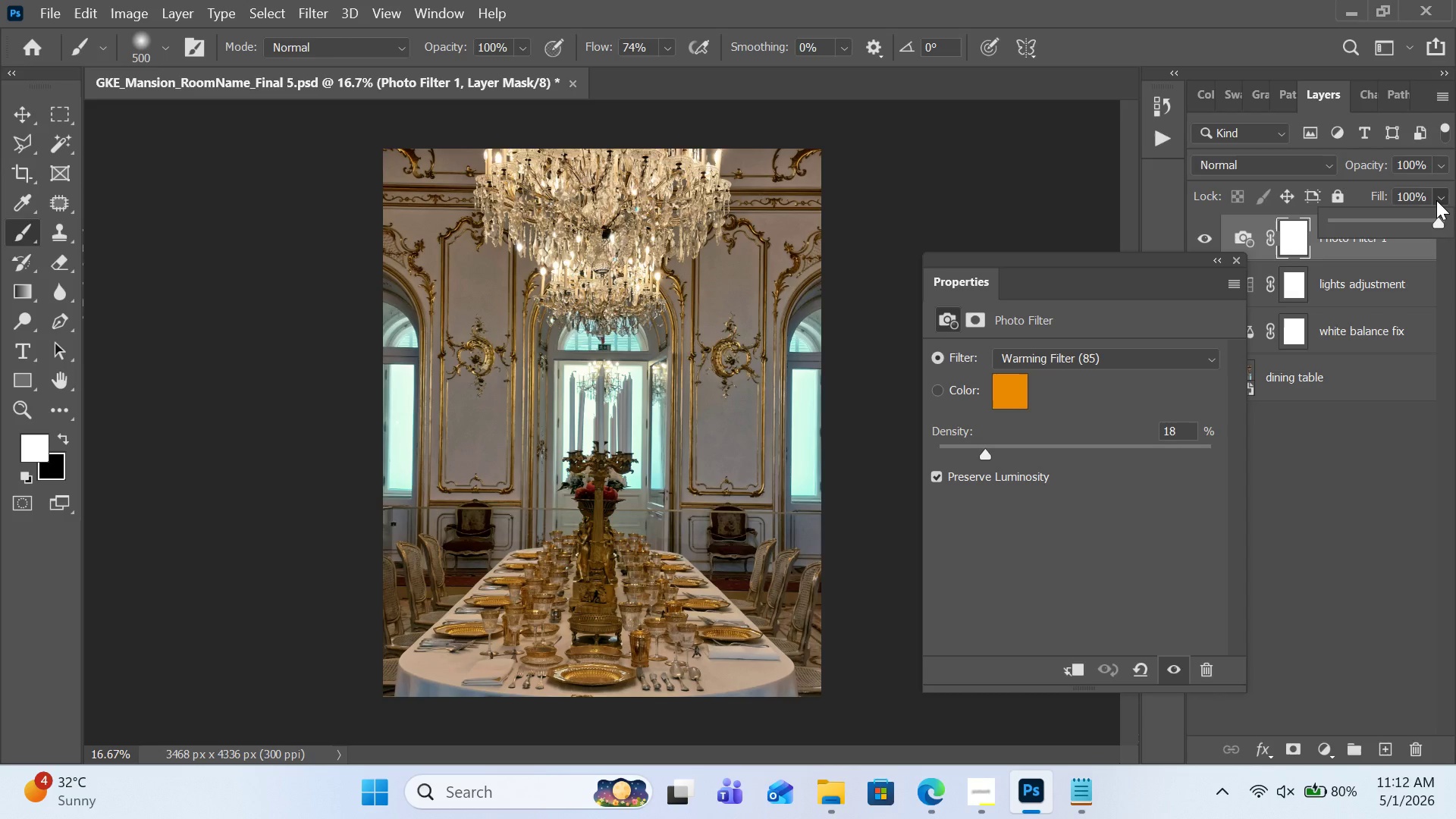 
double_click([1436, 200])
 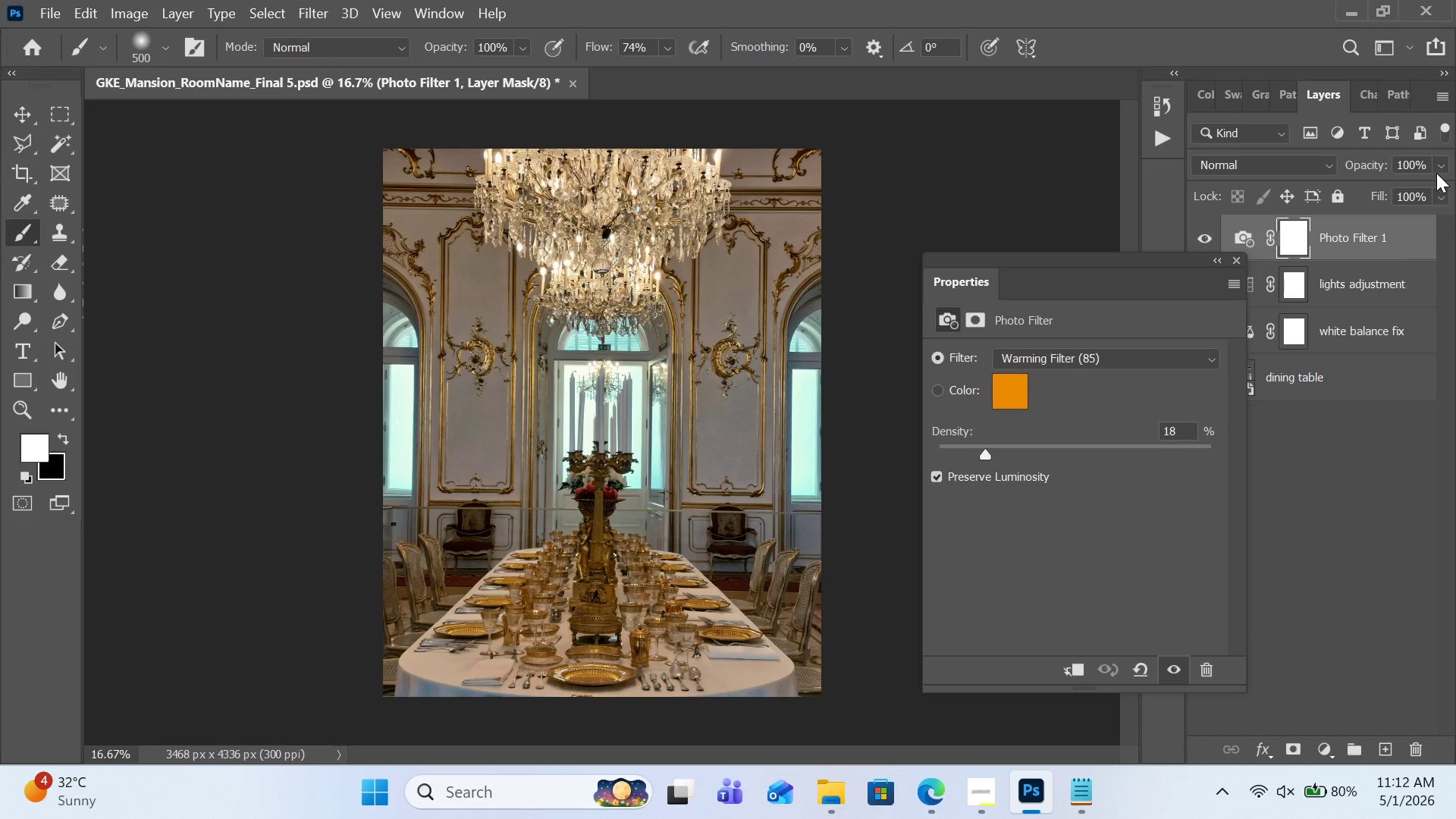 
left_click([1436, 173])
 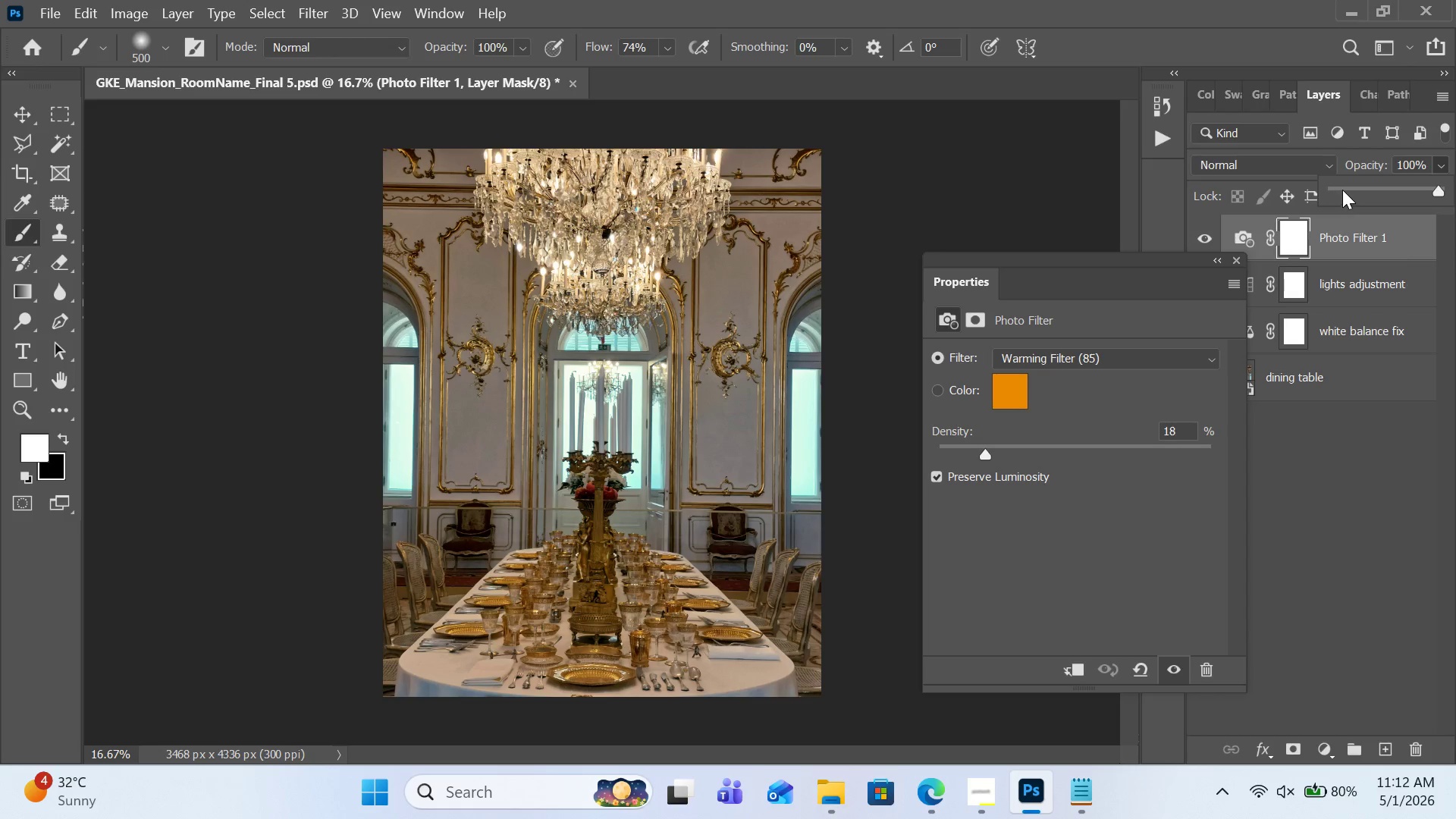 
left_click([1349, 190])
 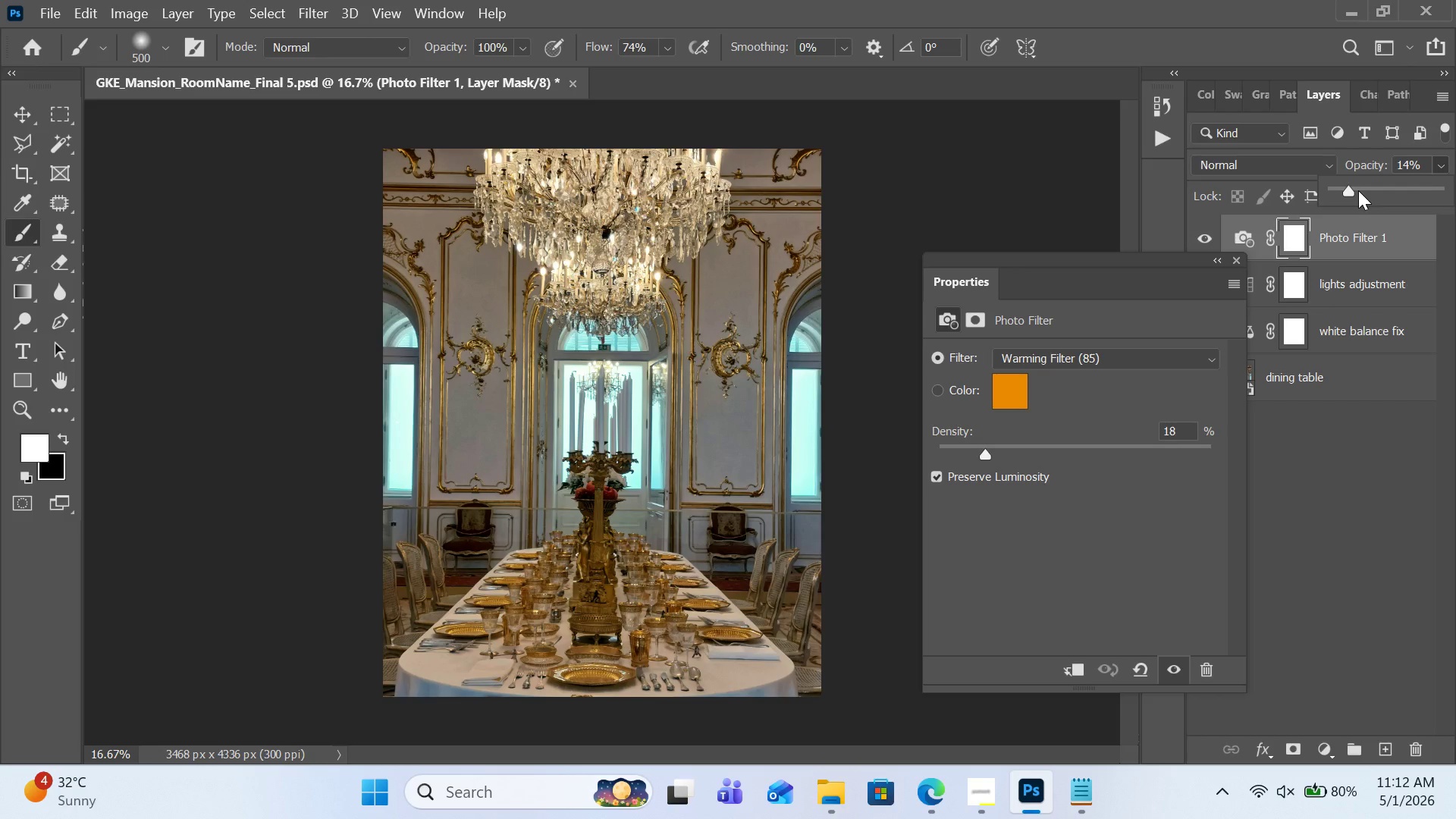 
left_click([1358, 190])
 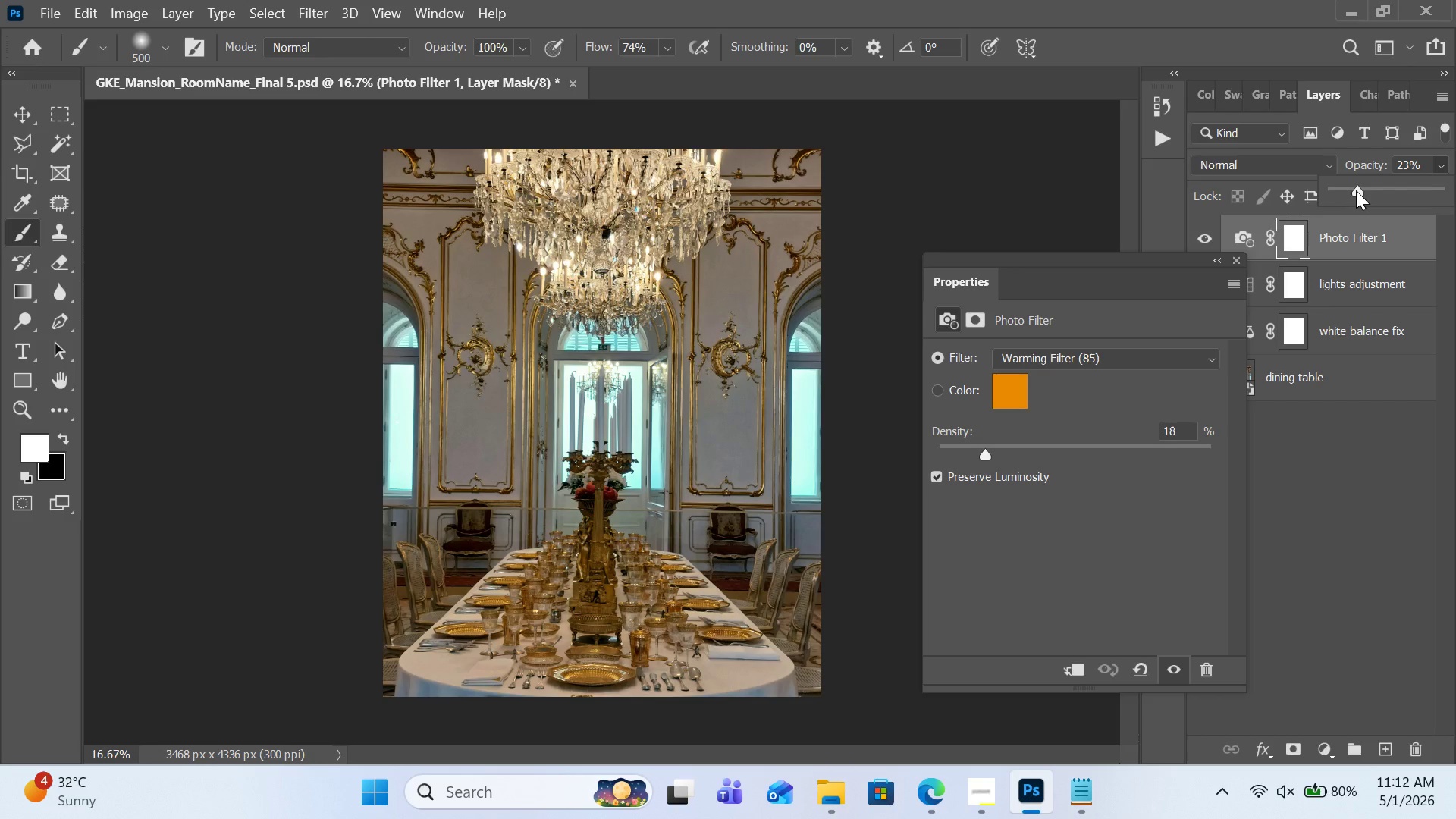 
left_click([1345, 526])
 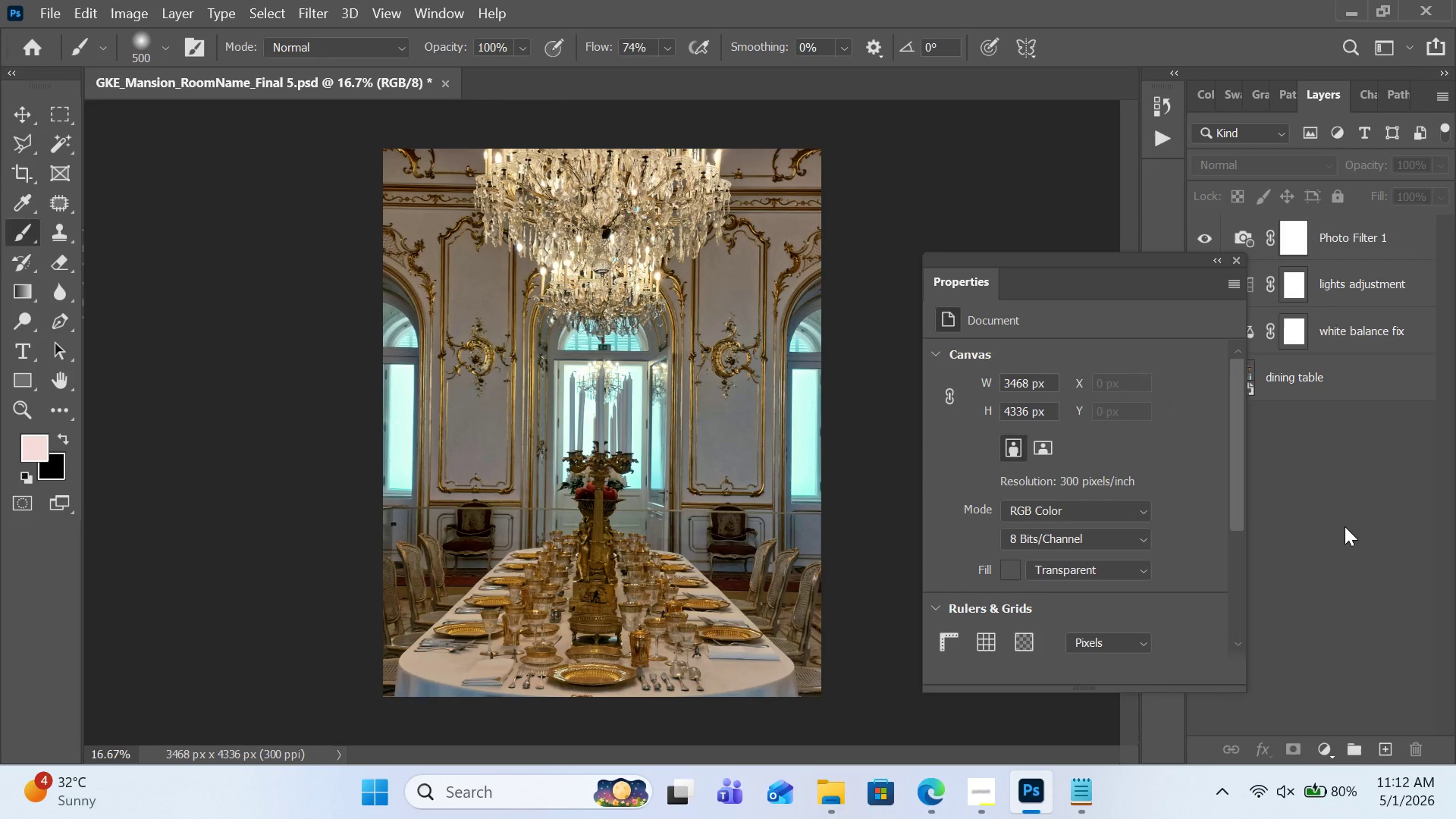 
key(Control+ControlLeft)
 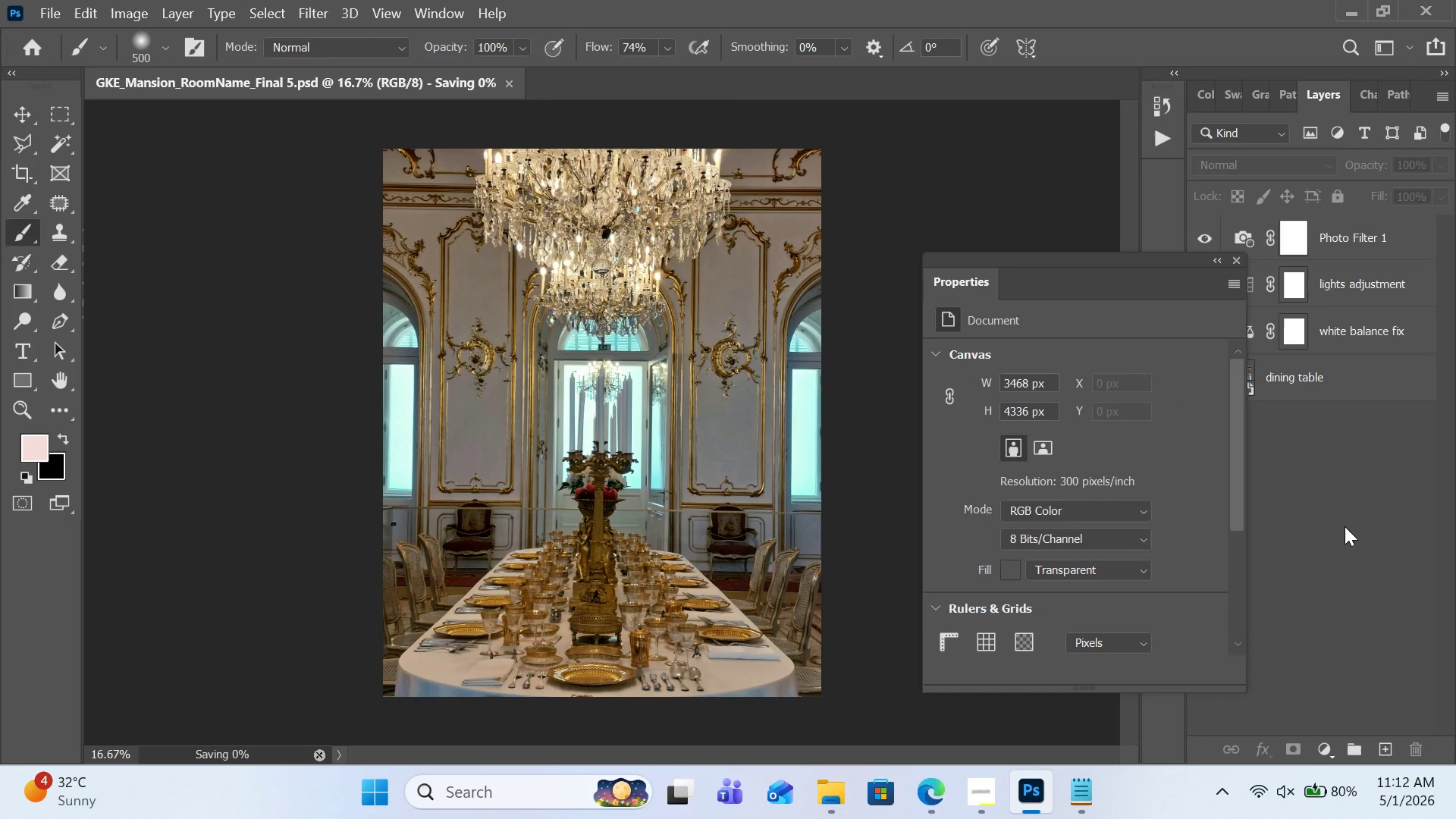 
key(Control+S)
 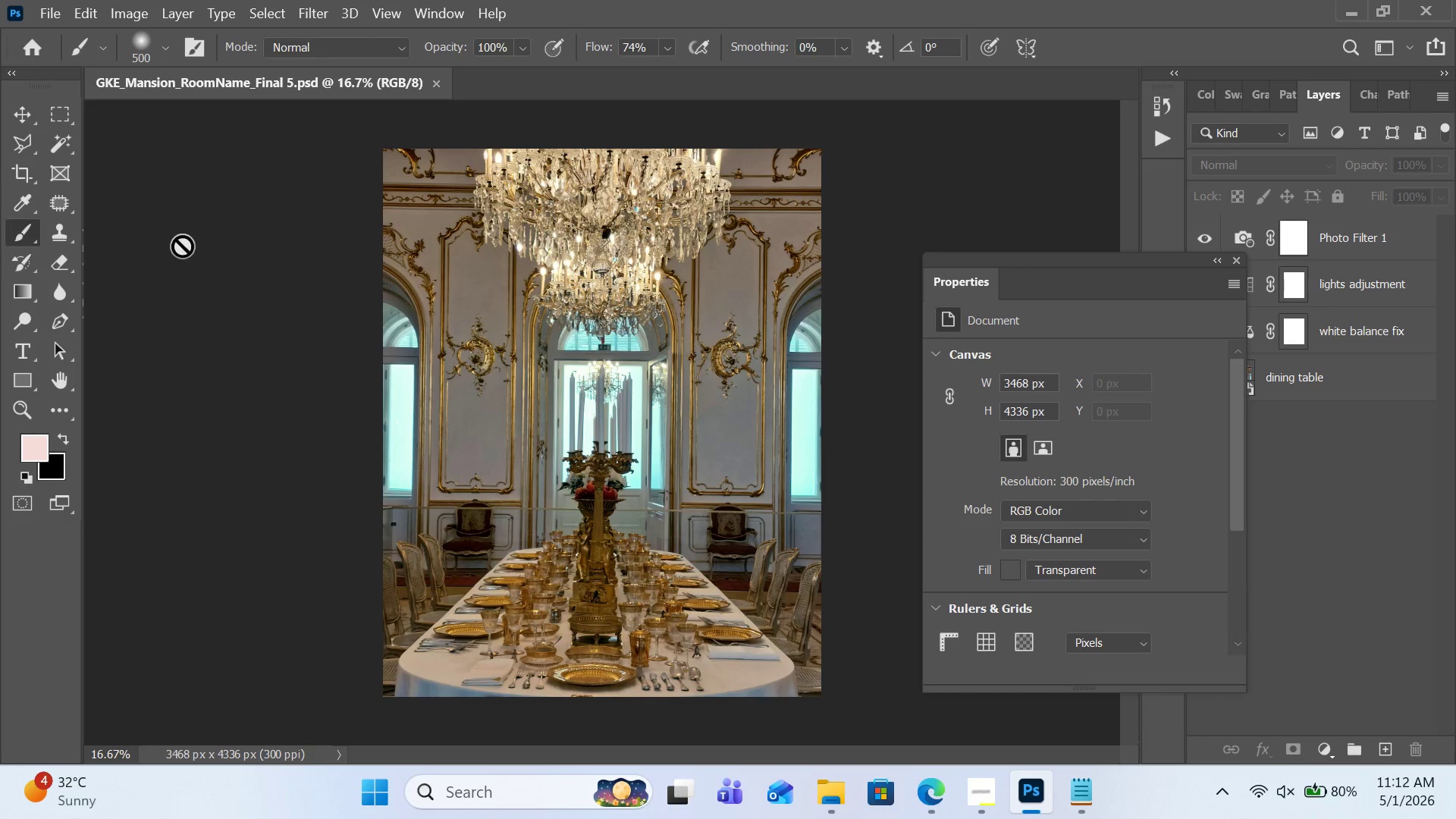 
left_click([52, 11])
 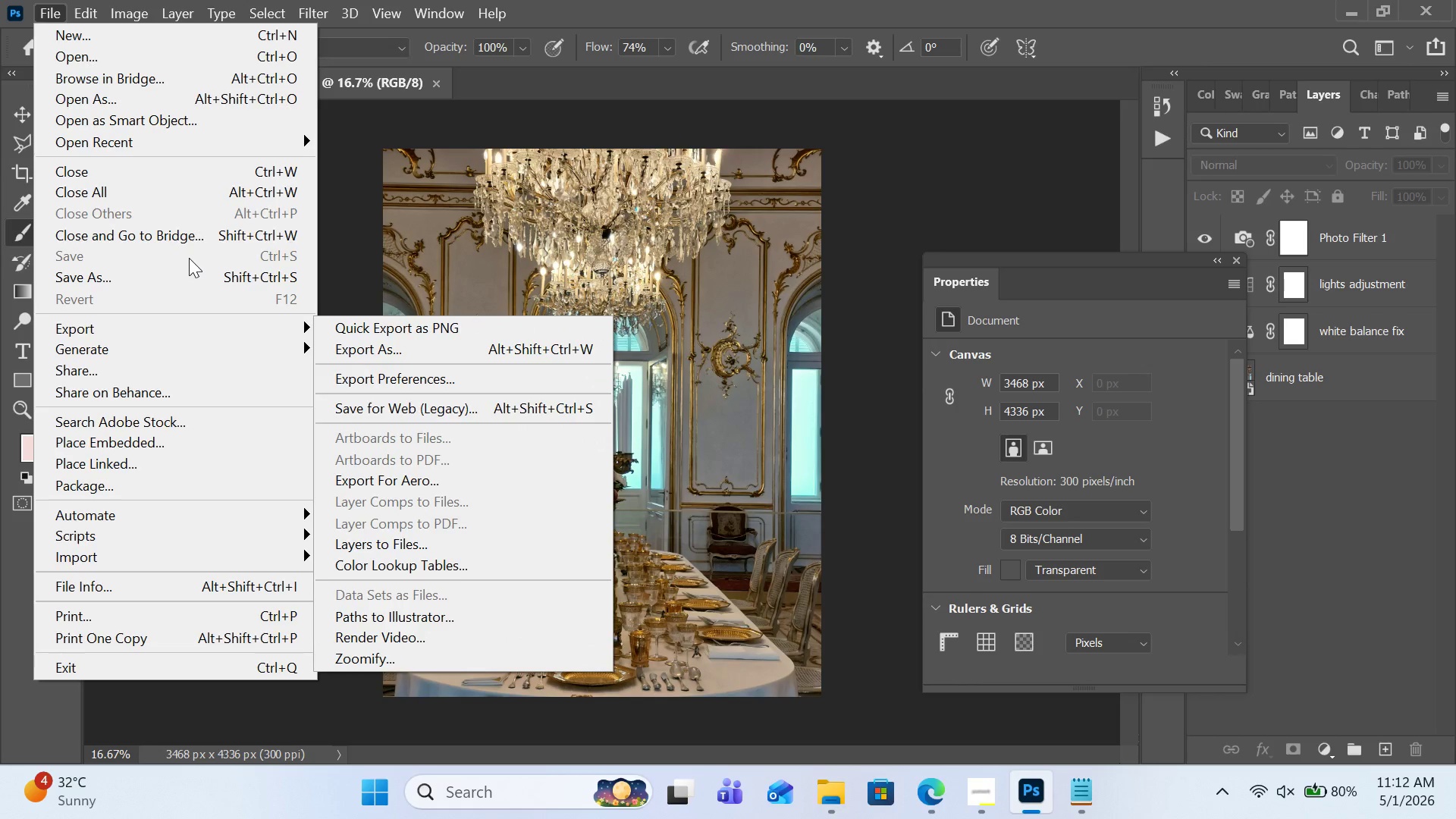 
left_click([184, 274])
 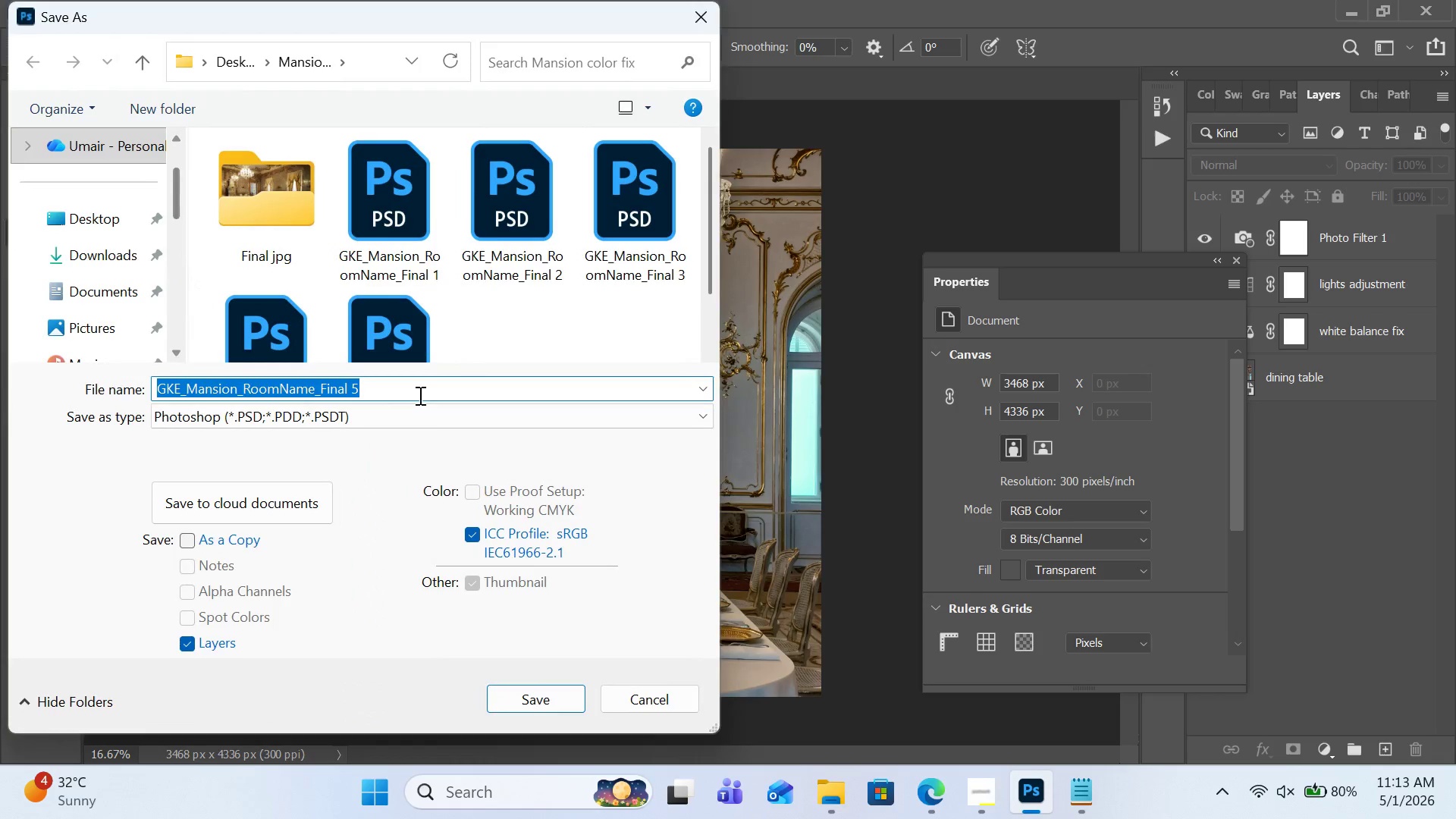 
scroll: coordinate [463, 348], scroll_direction: down, amount: 1.0
 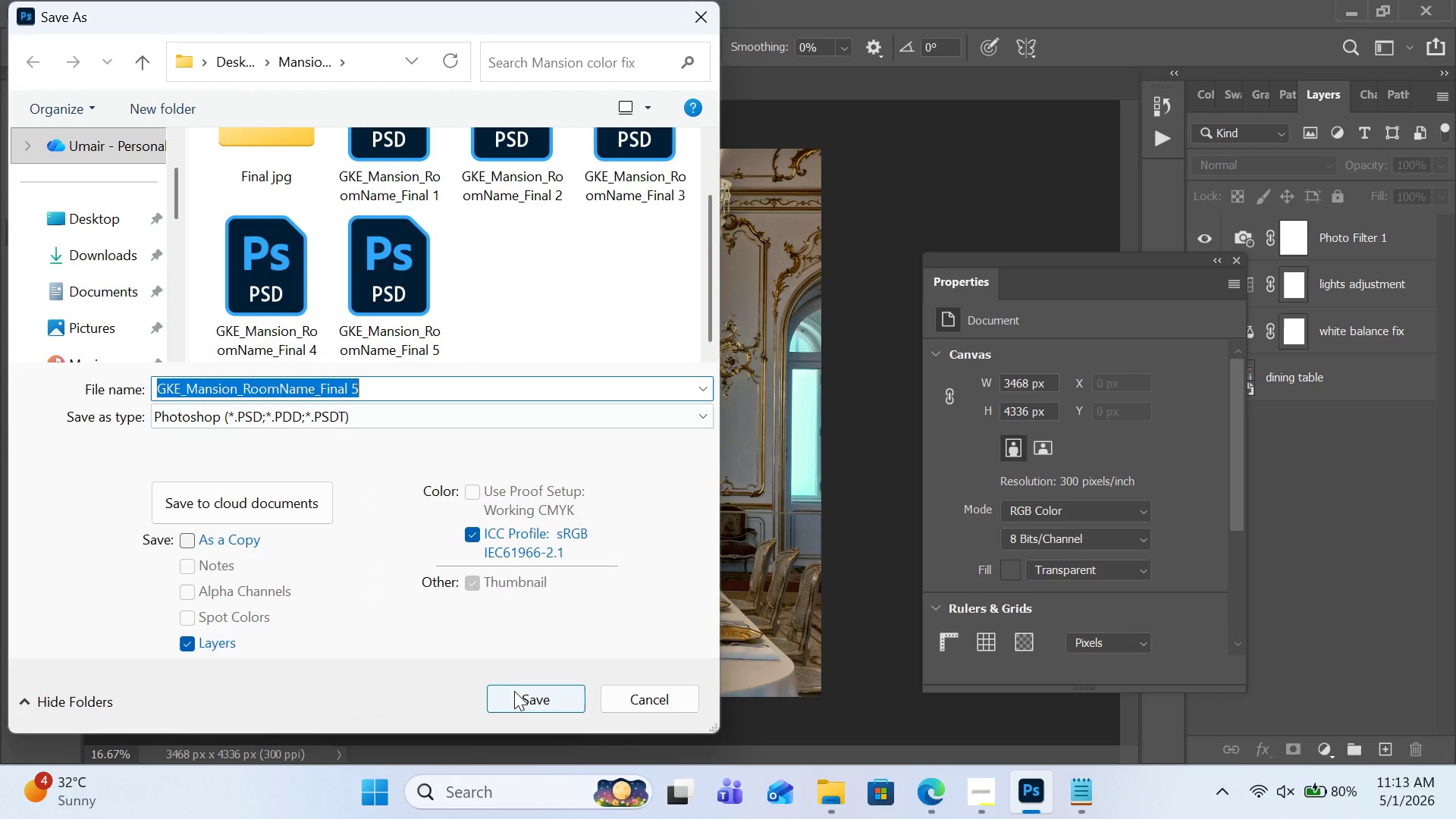 
left_click([514, 691])
 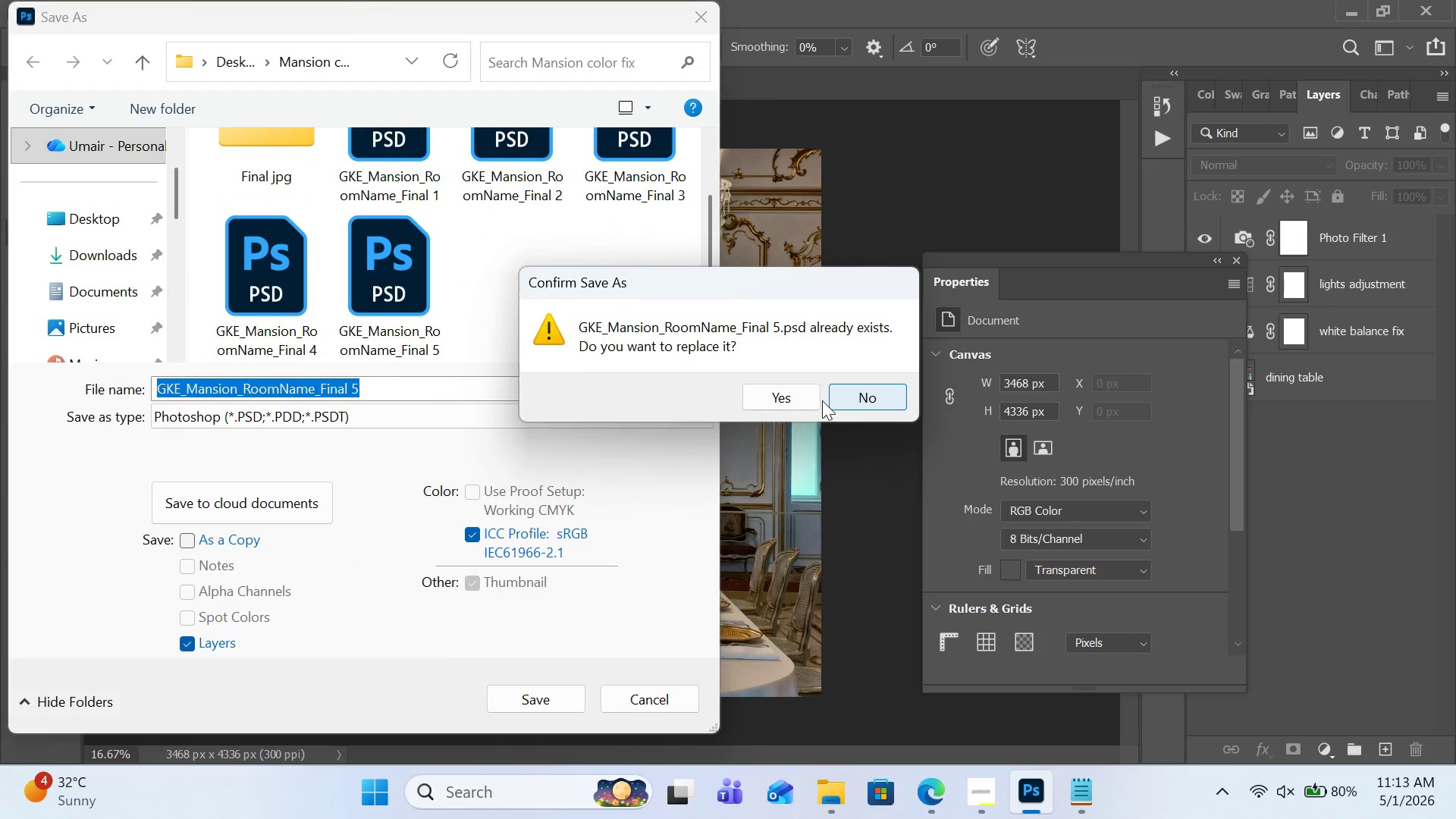 
left_click([850, 398])
 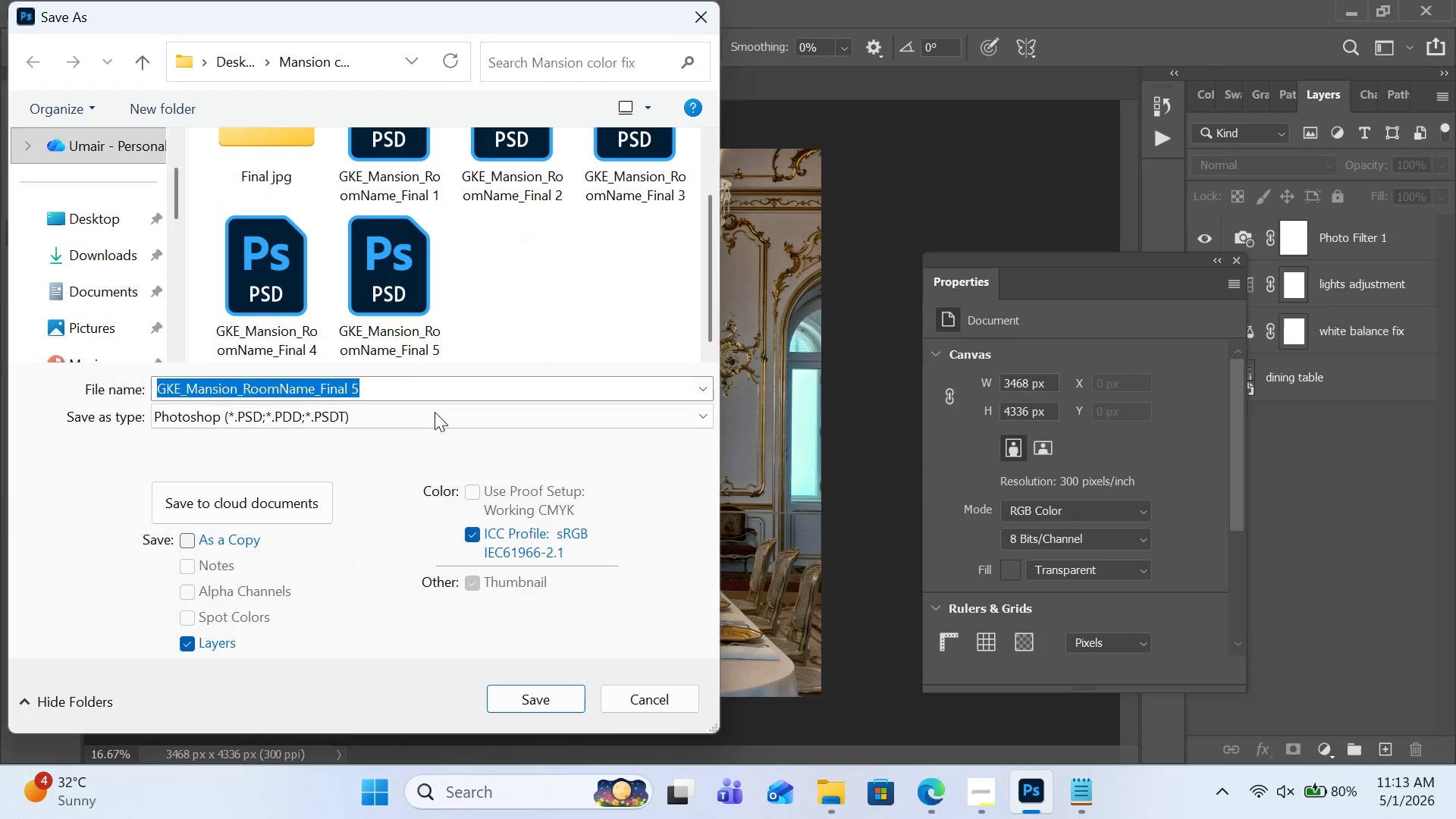 
left_click([433, 412])
 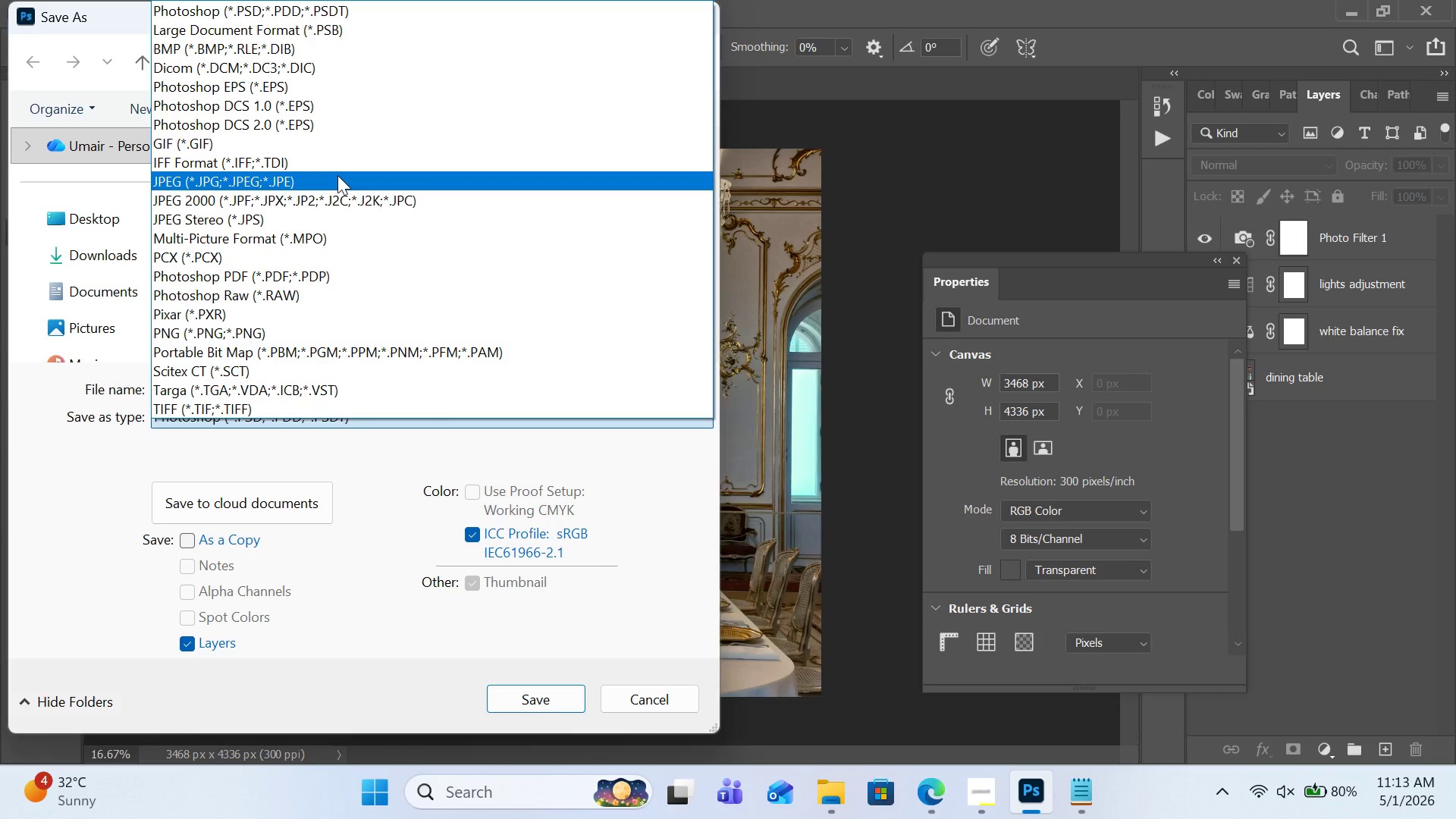 
left_click([337, 175])
 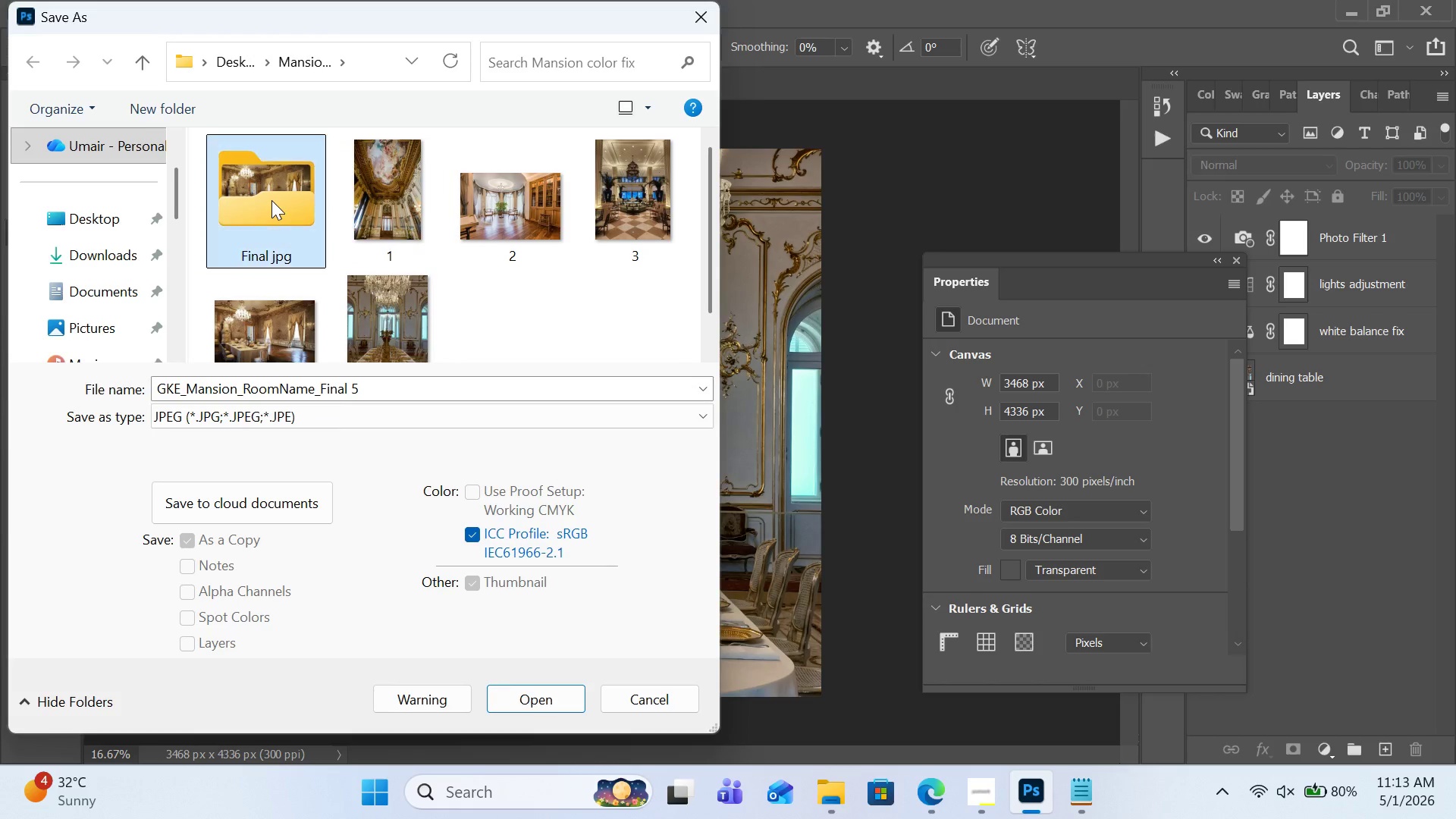 
double_click([271, 200])
 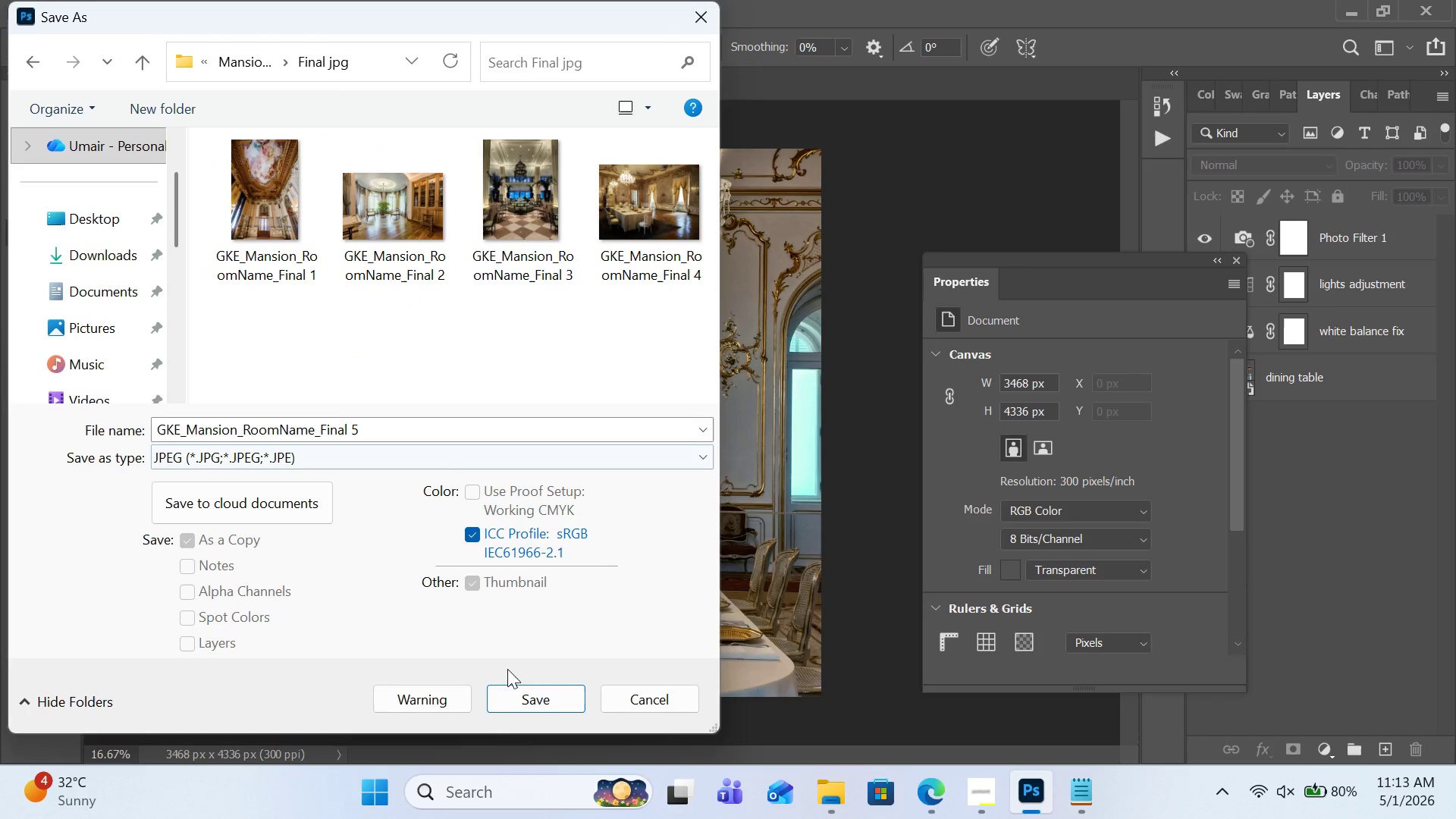 
left_click([509, 707])
 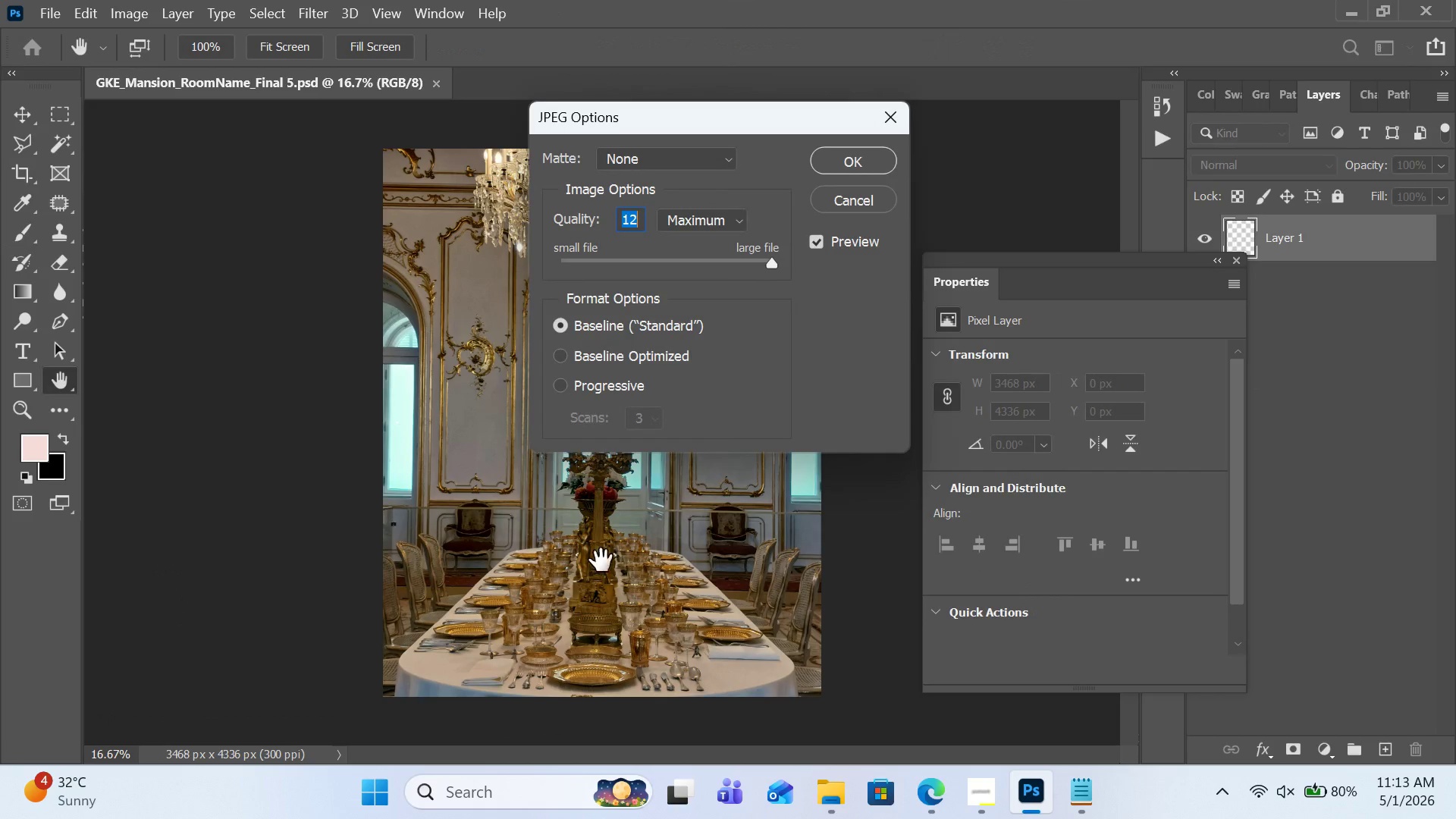 
left_click([861, 173])
 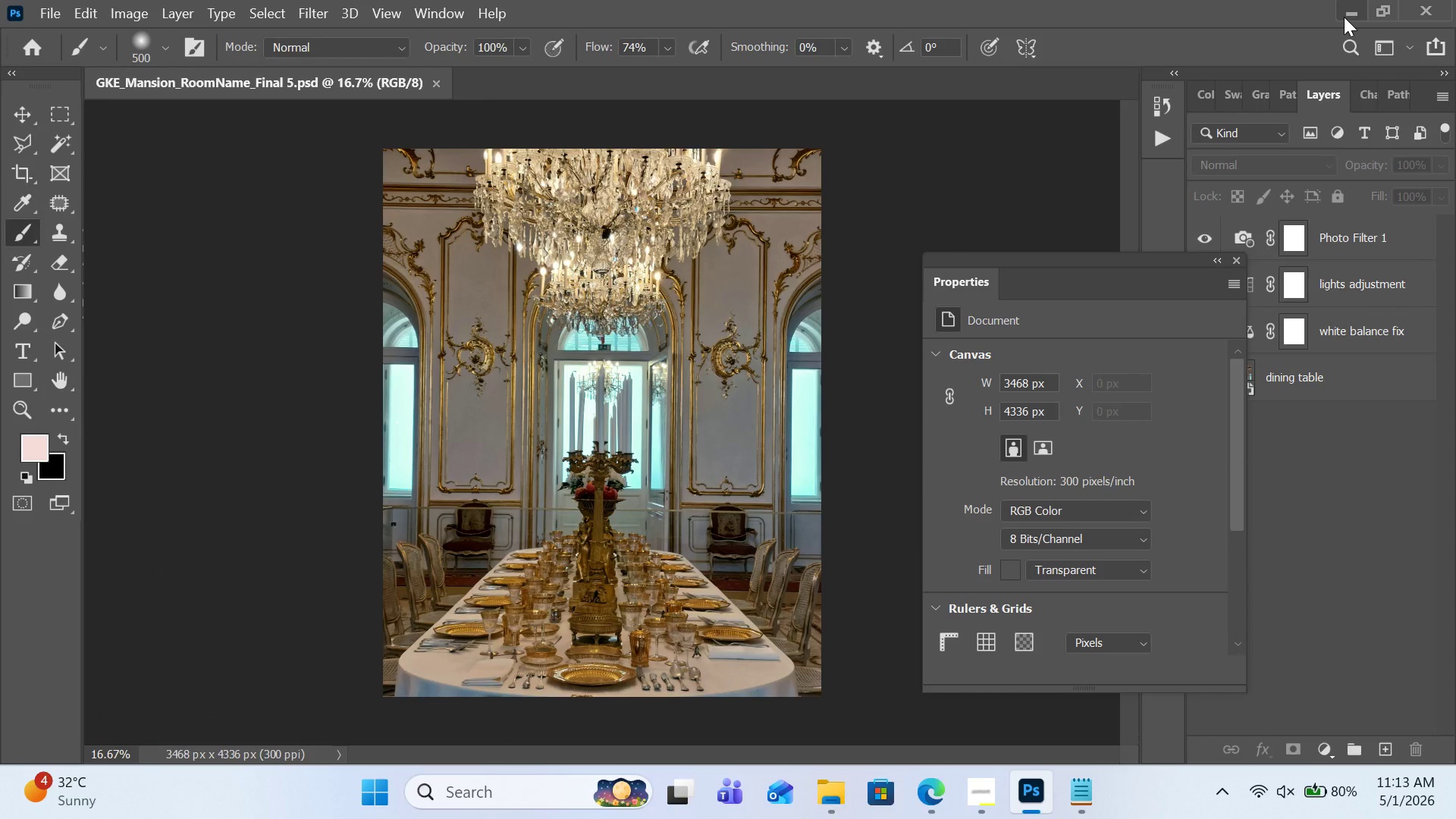 
left_click([1344, 17])